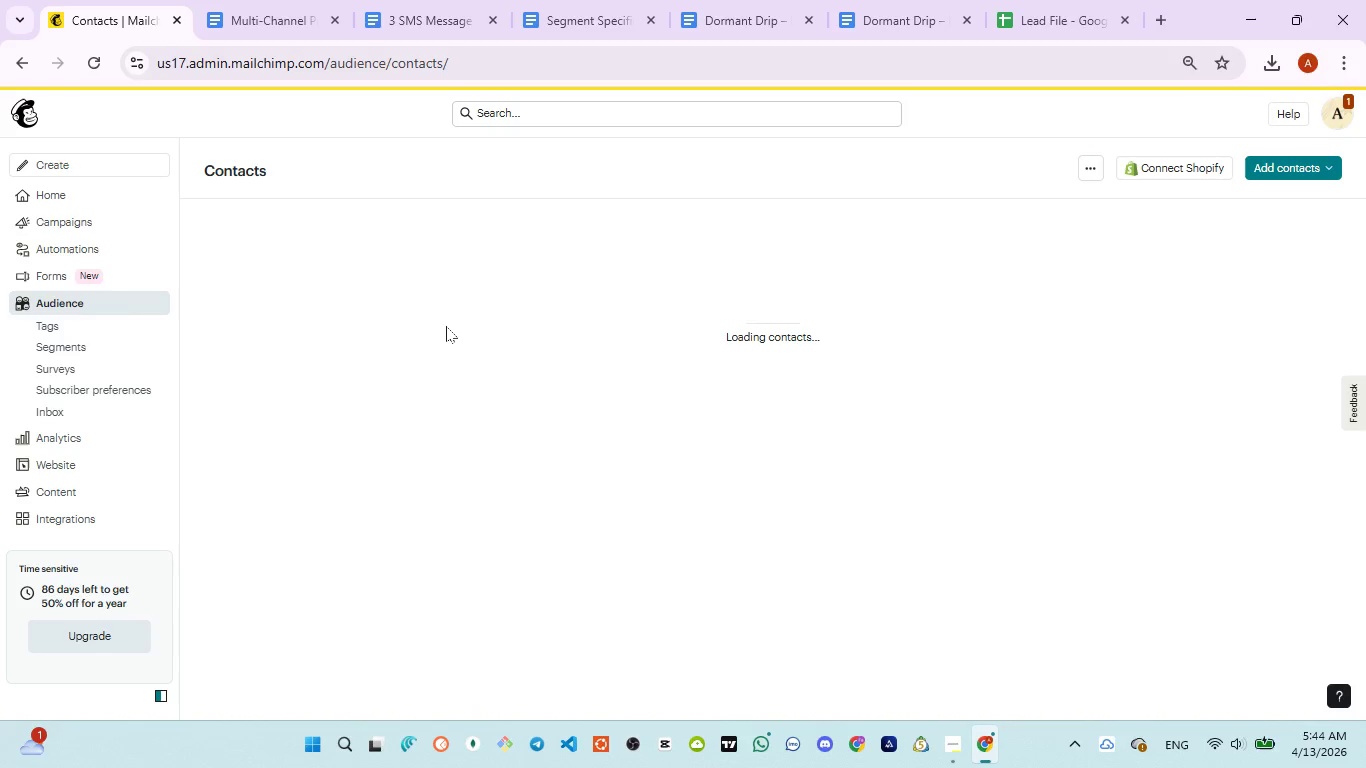 
wait(15.25)
 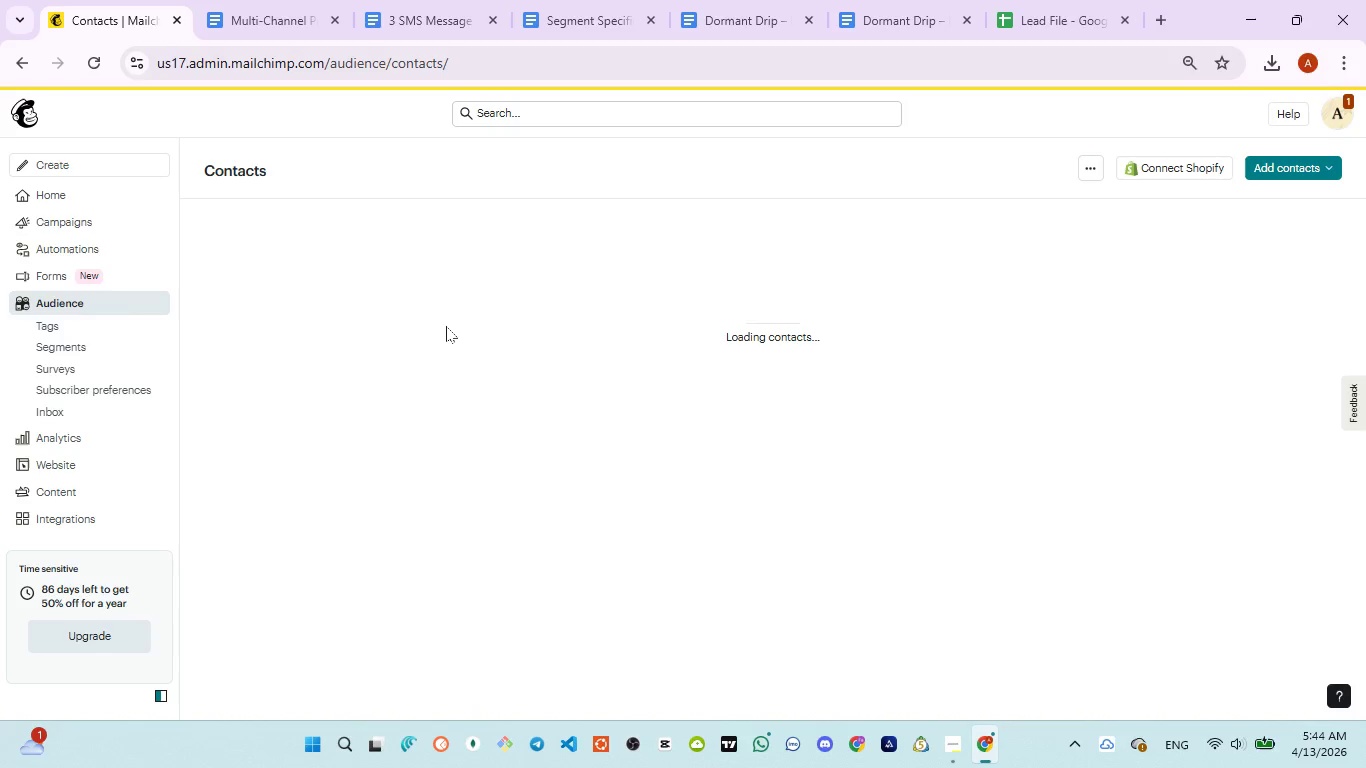 
left_click([487, 252])
 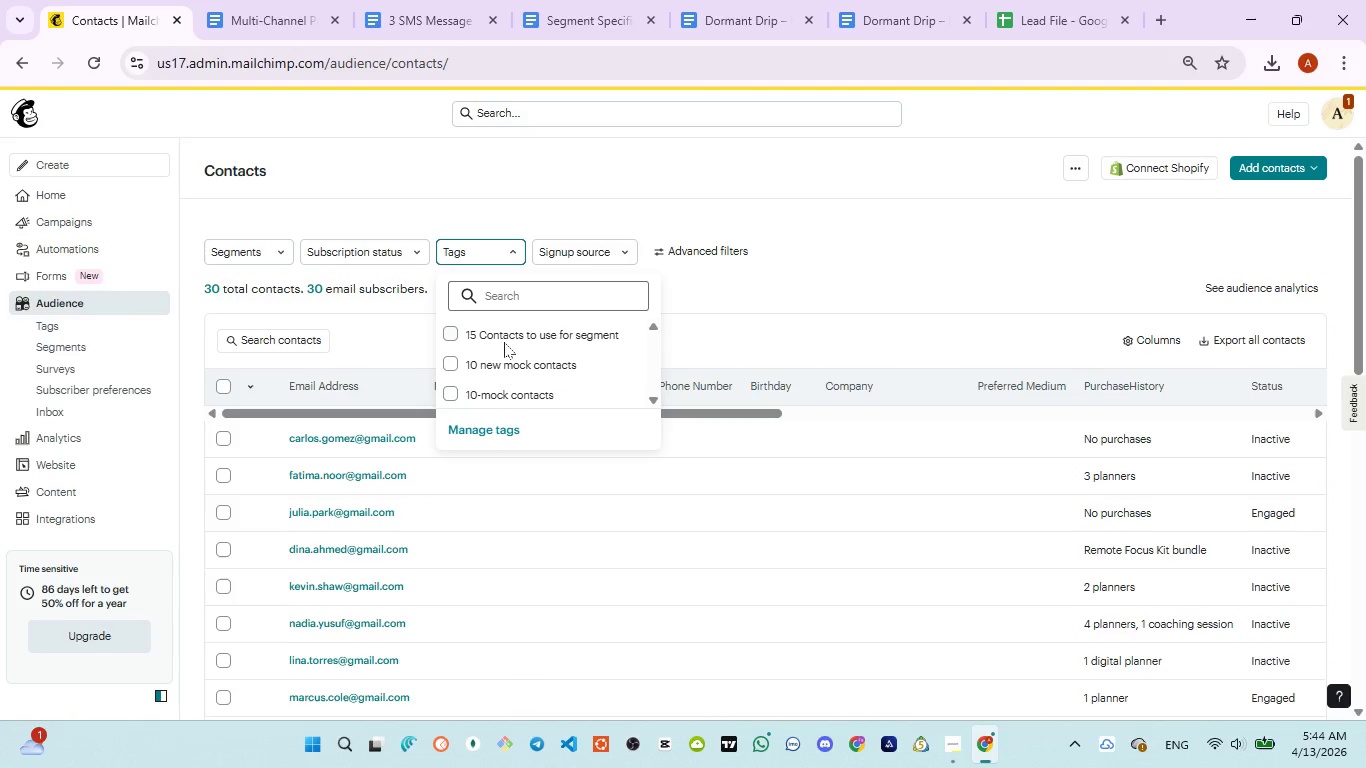 
left_click([505, 341])
 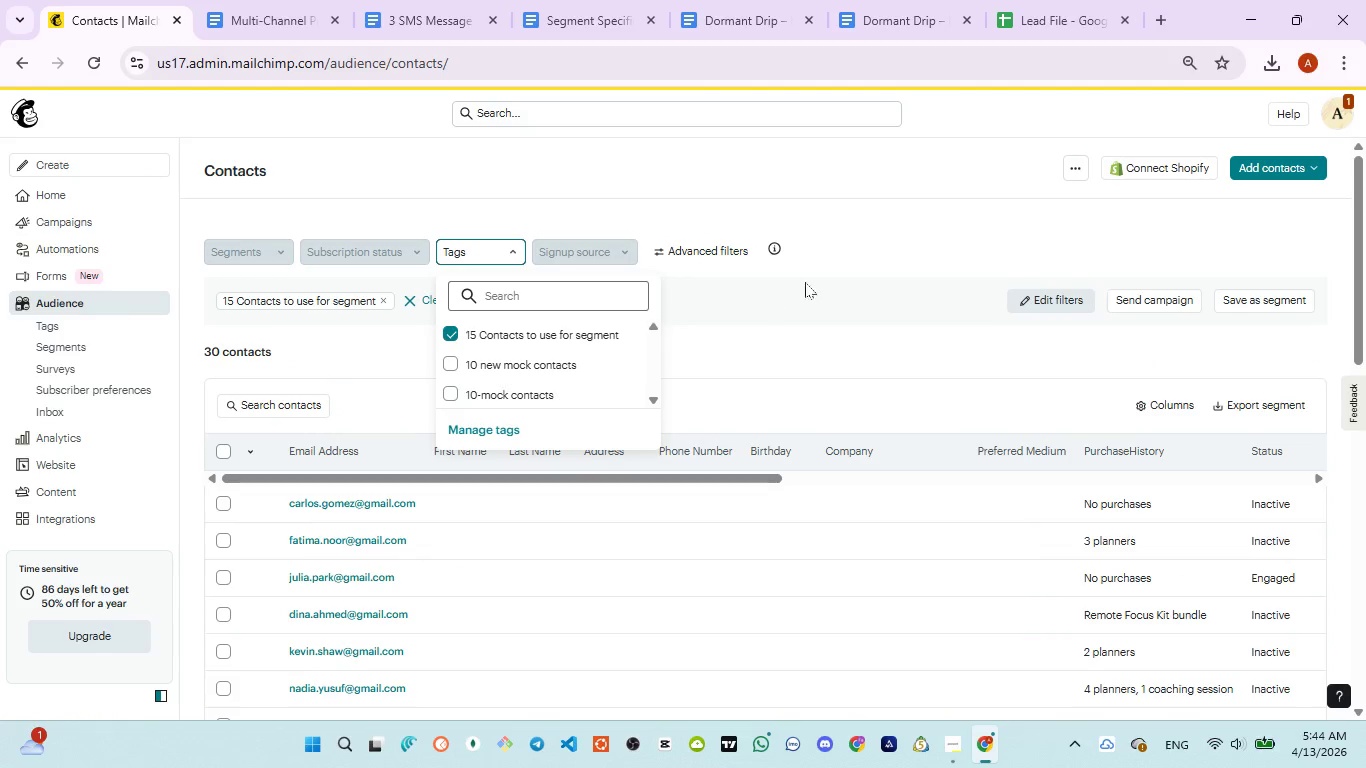 
left_click([871, 253])
 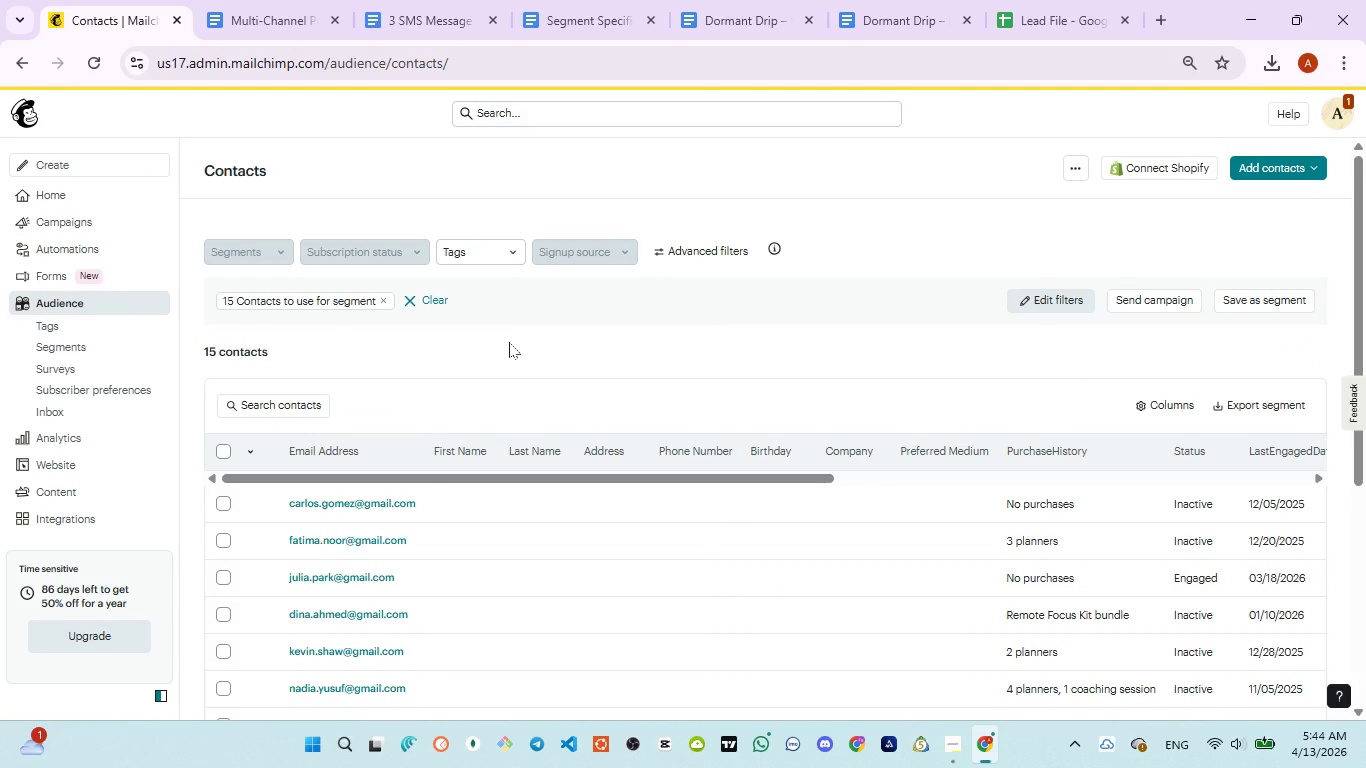 
wait(8.36)
 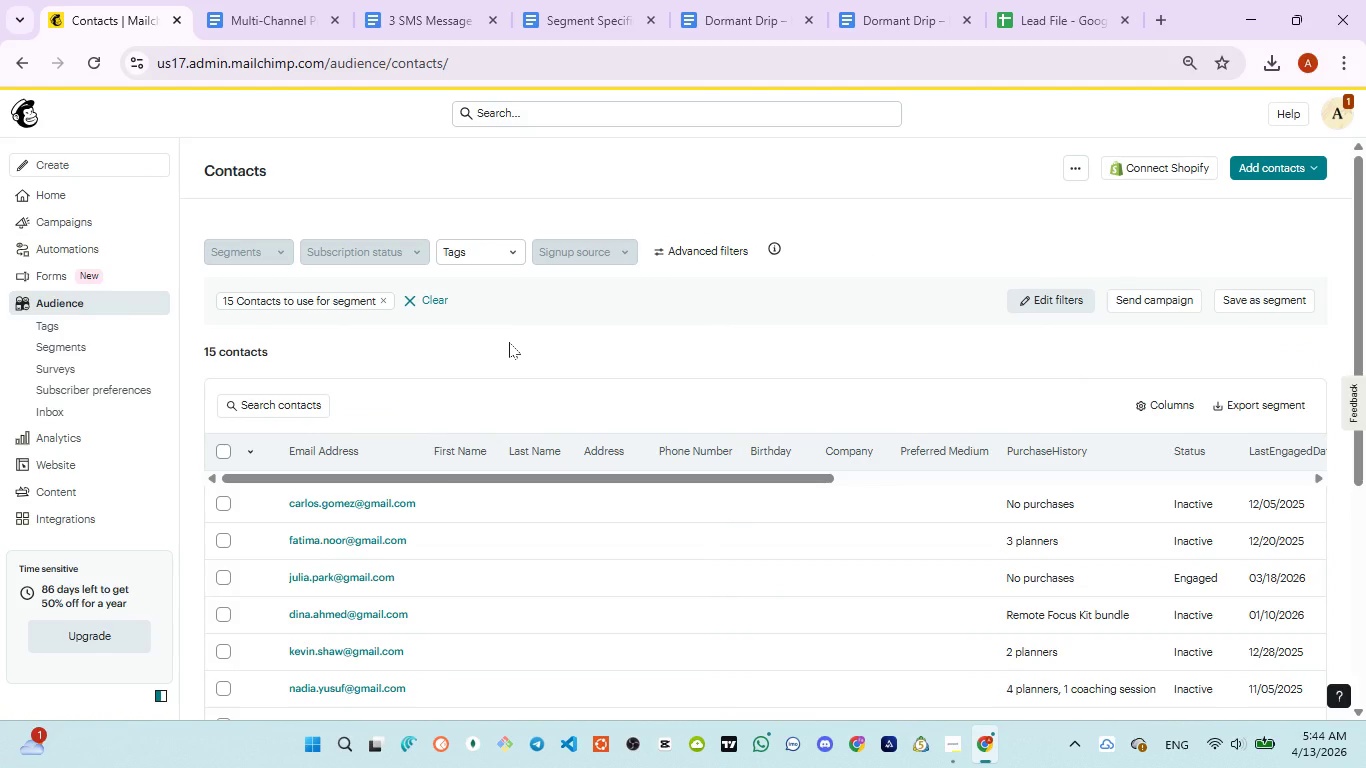 
left_click([257, 246])
 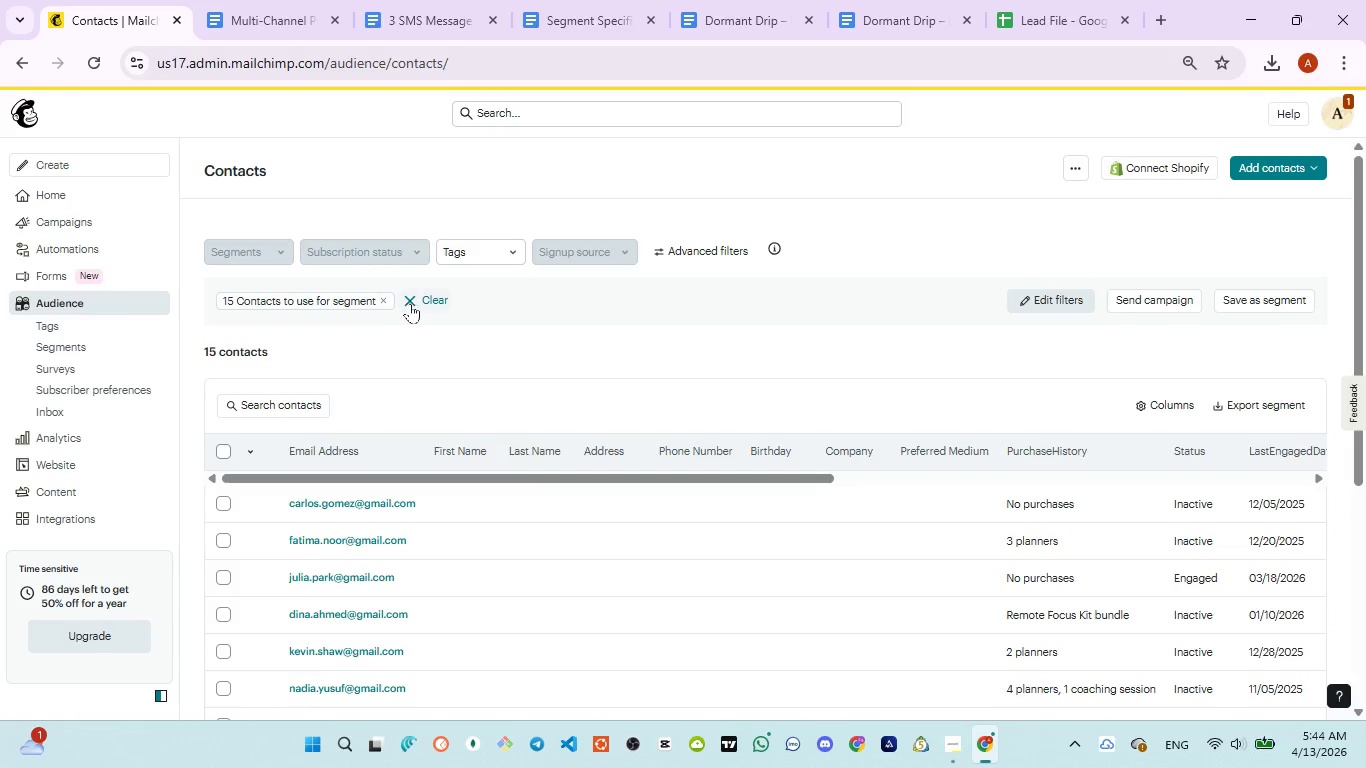 
left_click([411, 302])
 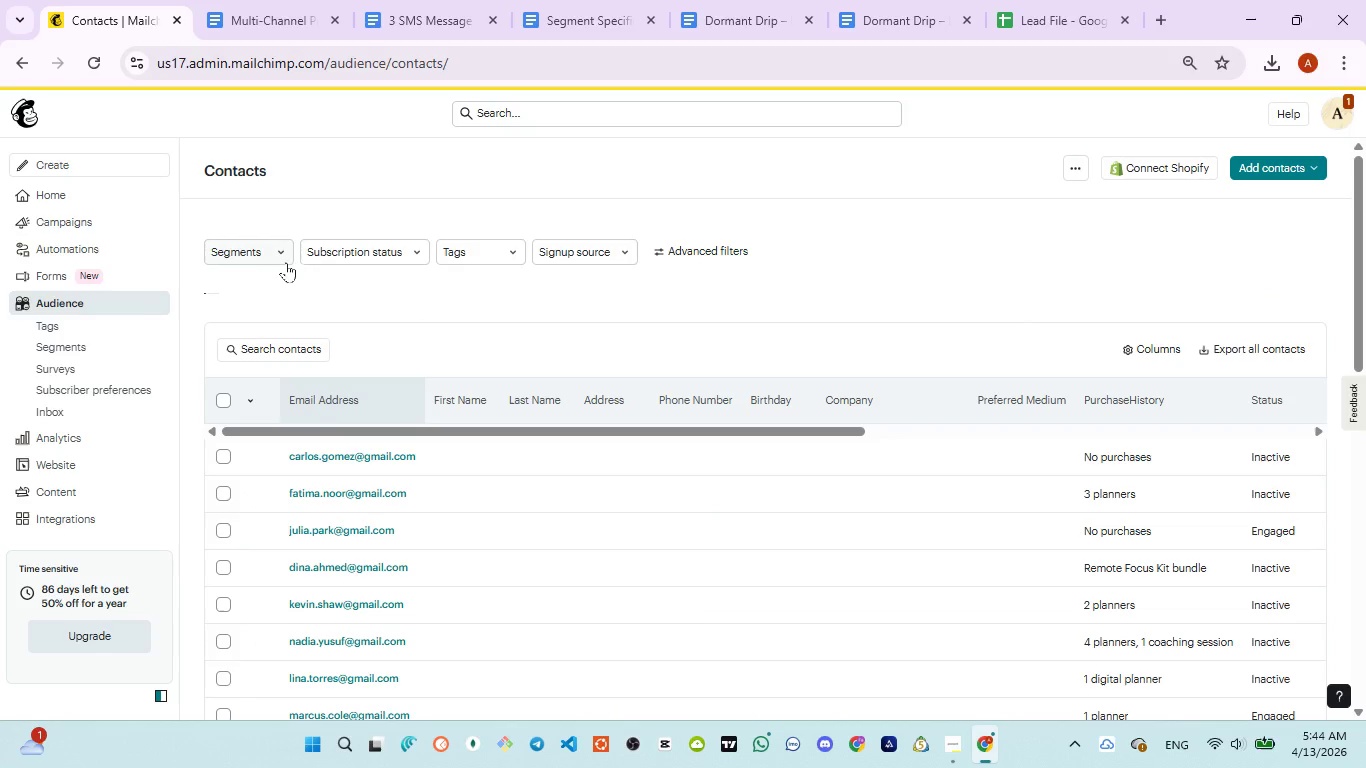 
left_click([279, 252])
 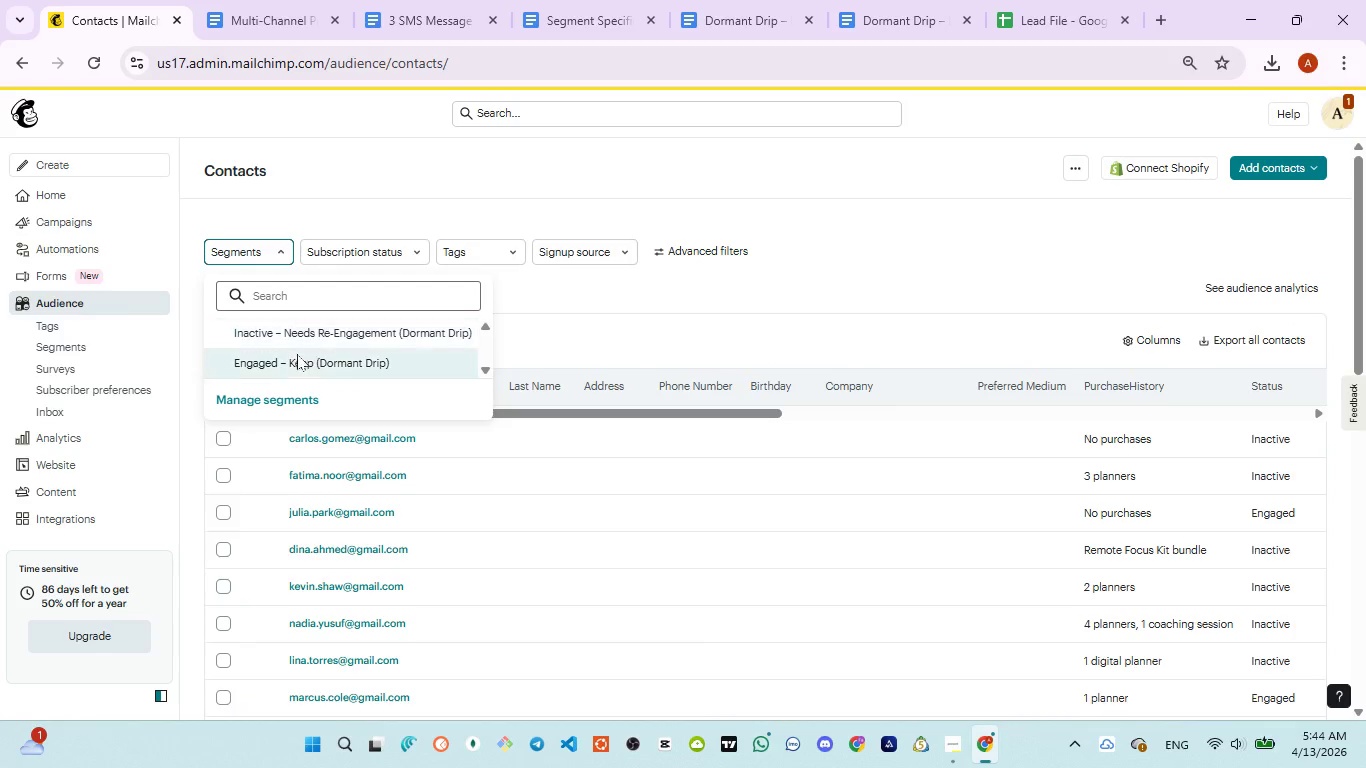 
left_click([297, 364])
 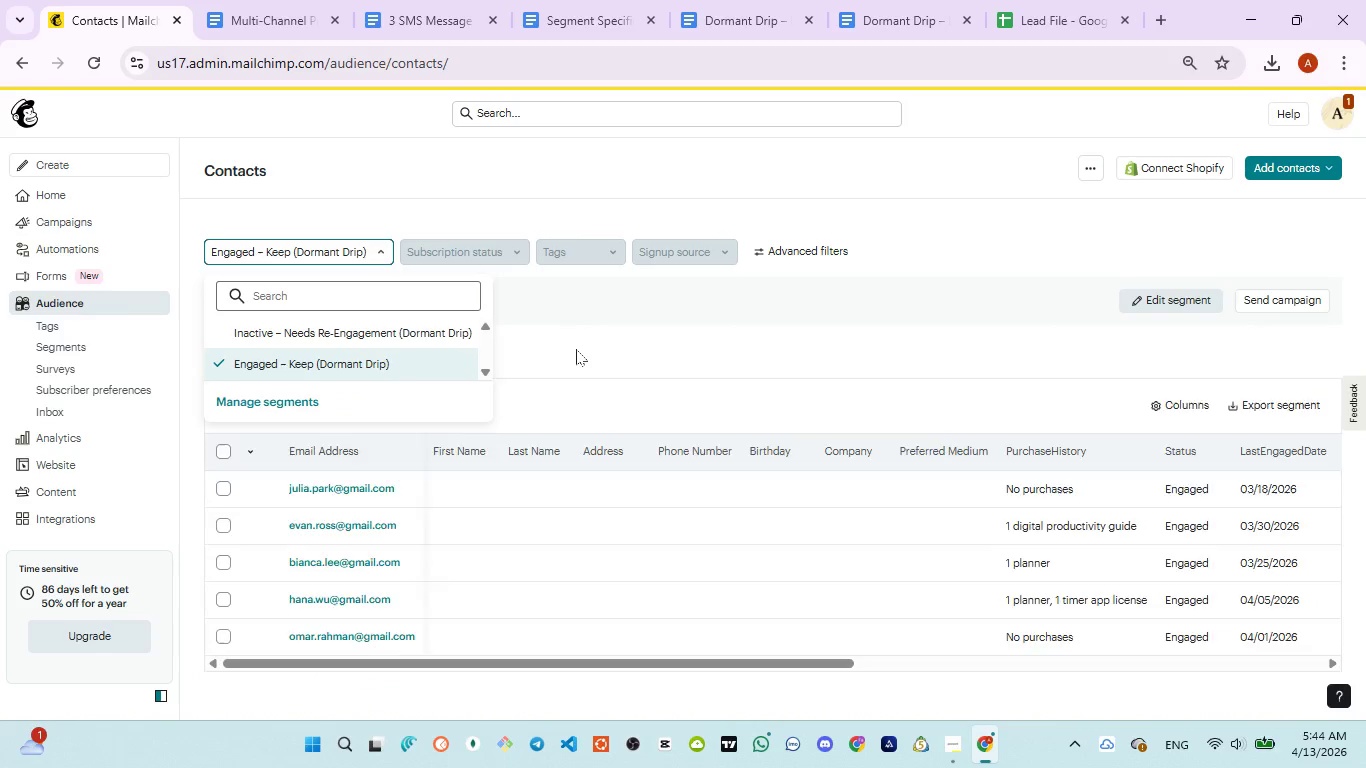 
left_click([583, 349])
 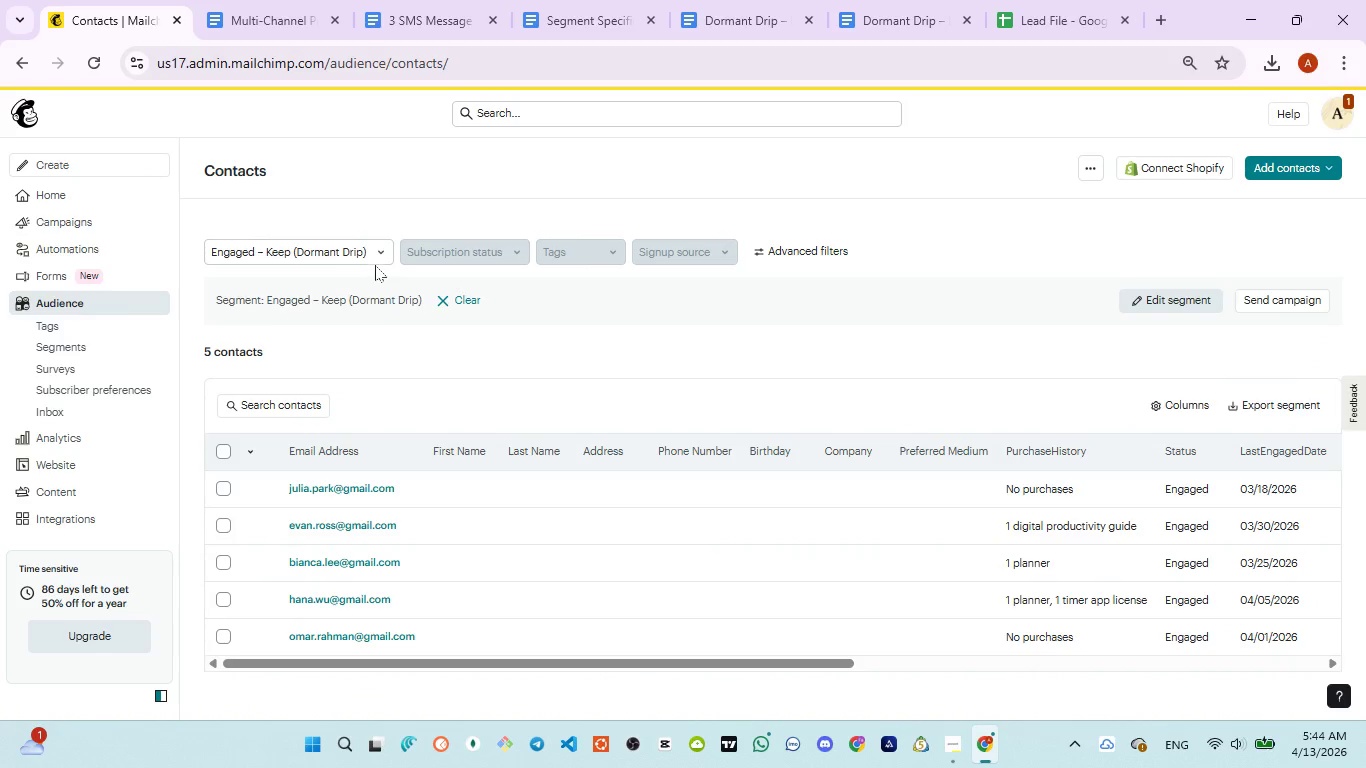 
left_click([442, 307])
 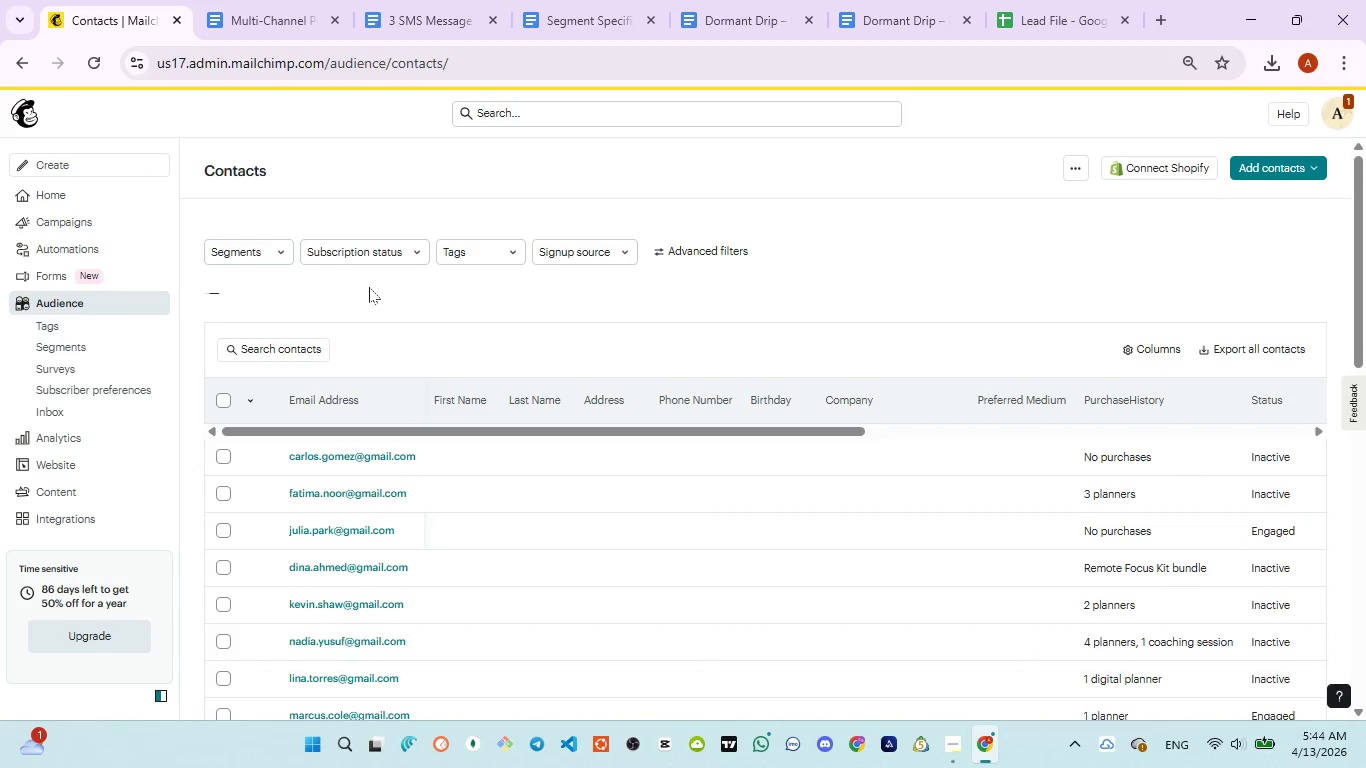 
wait(7.36)
 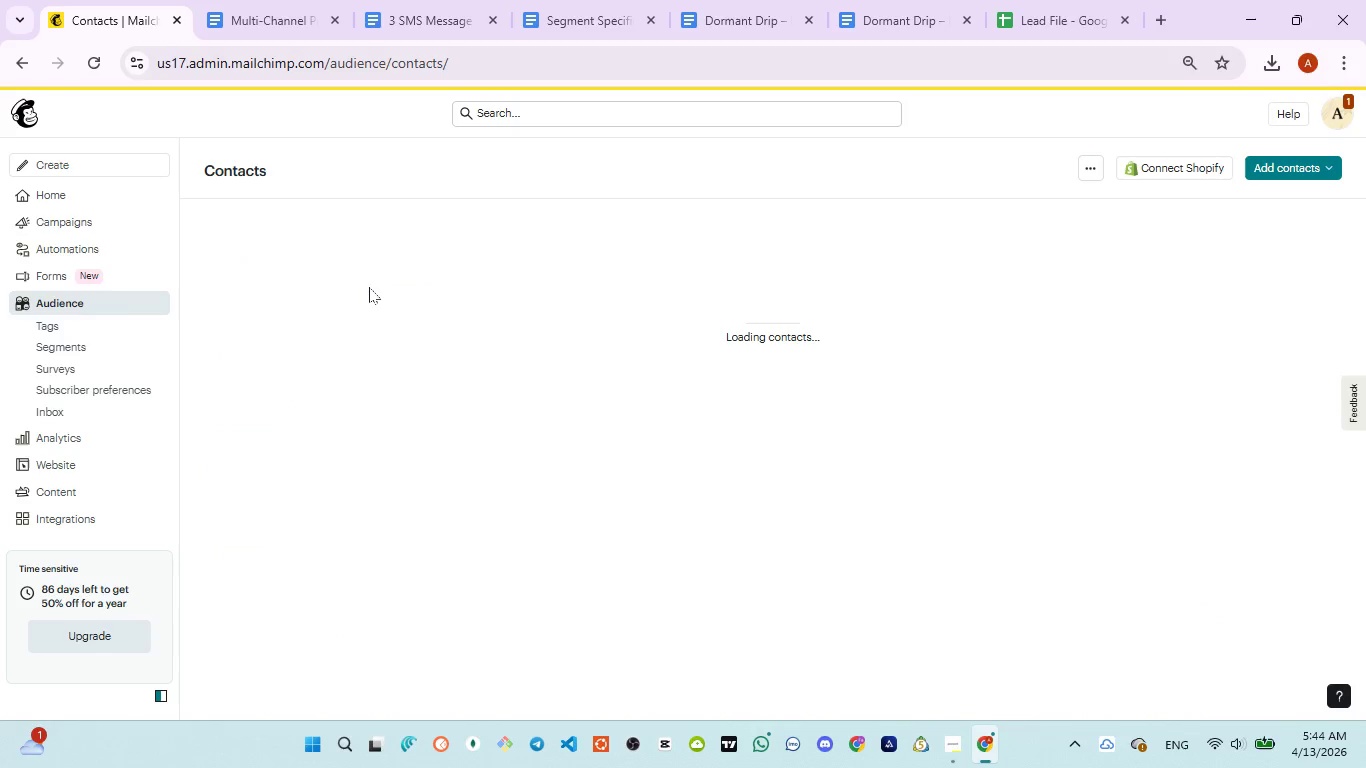 
left_click([271, 250])
 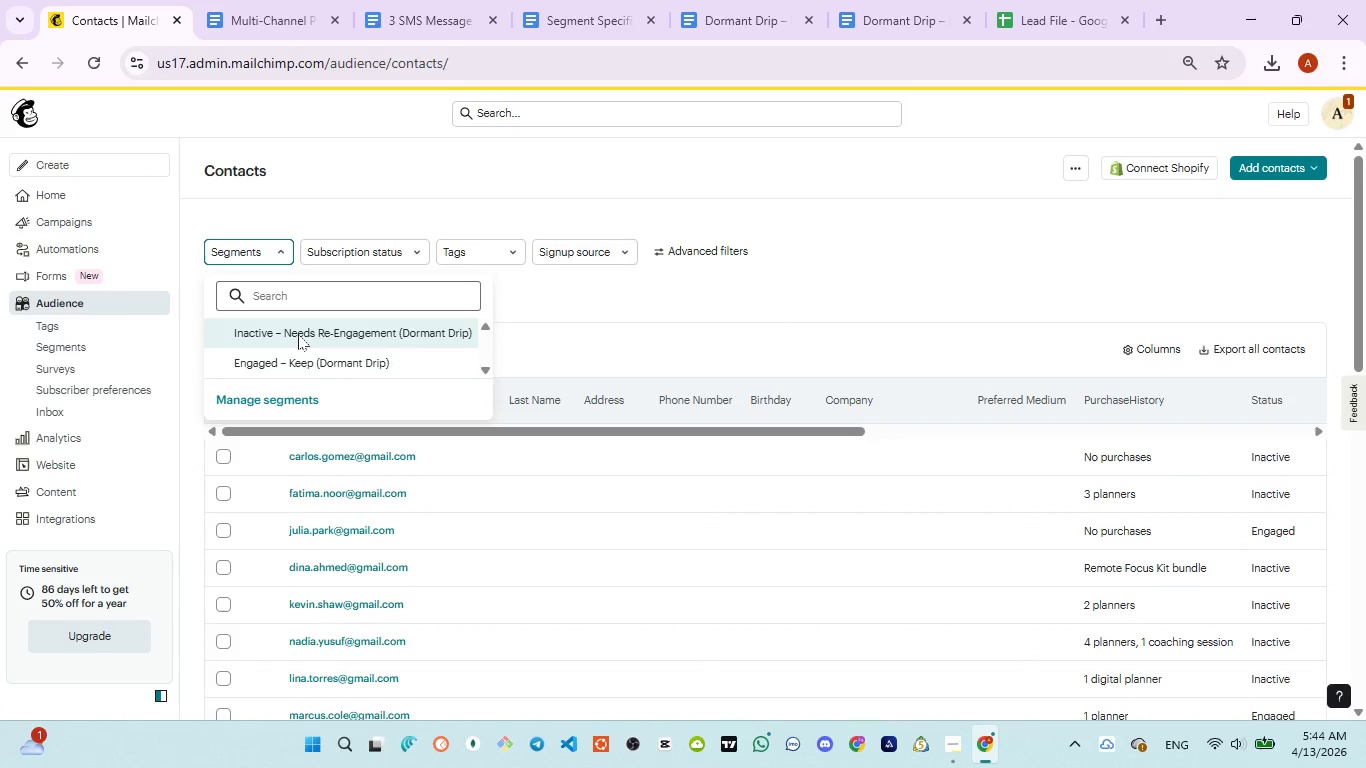 
left_click([298, 334])
 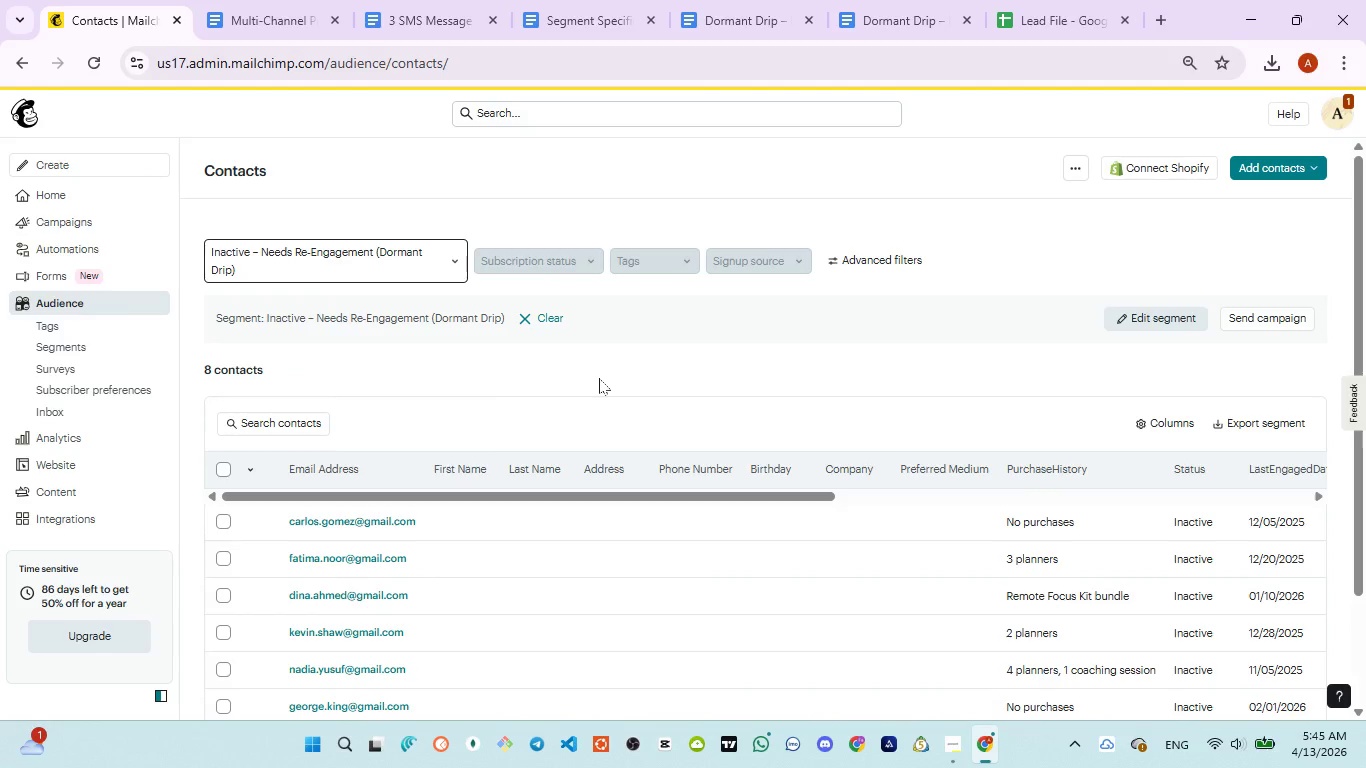 
scroll: coordinate [536, 553], scroll_direction: down, amount: 2.0
 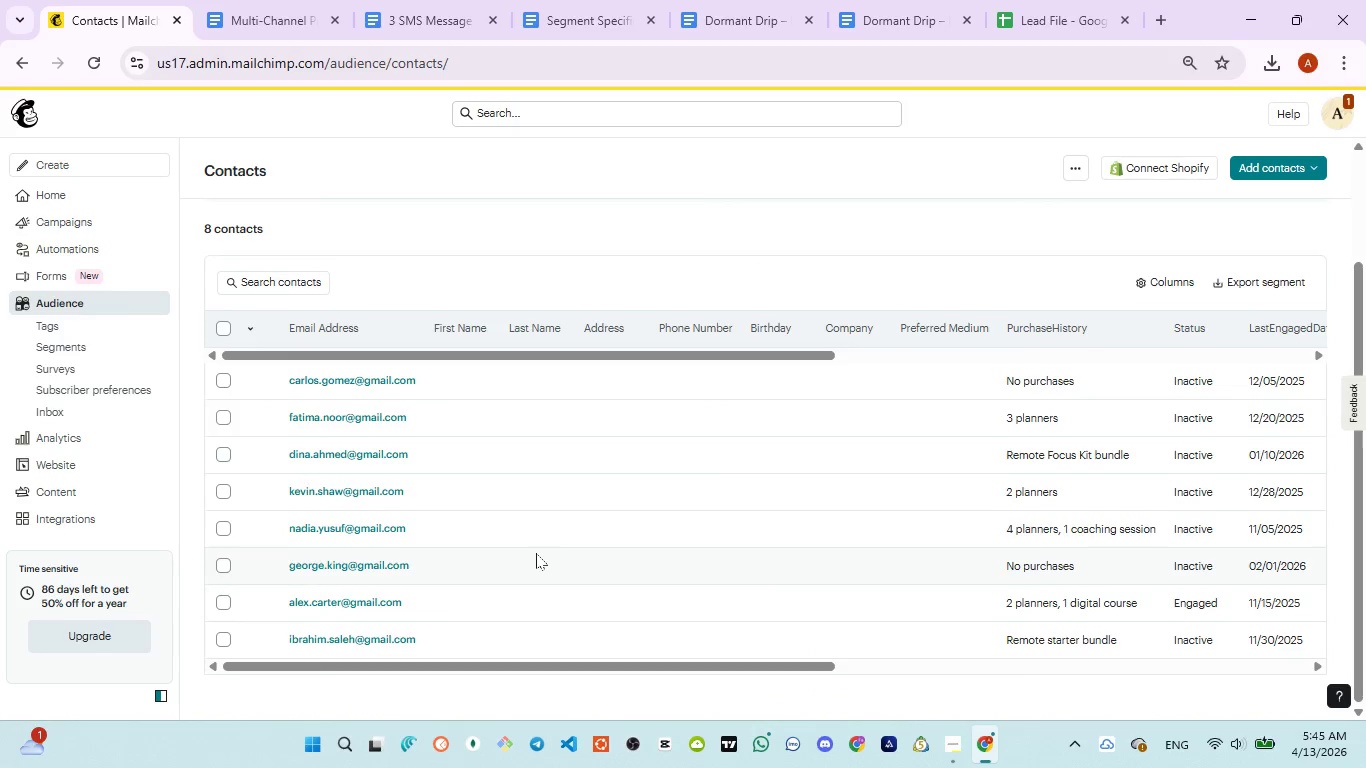 
scroll: coordinate [537, 548], scroll_direction: up, amount: 3.0
 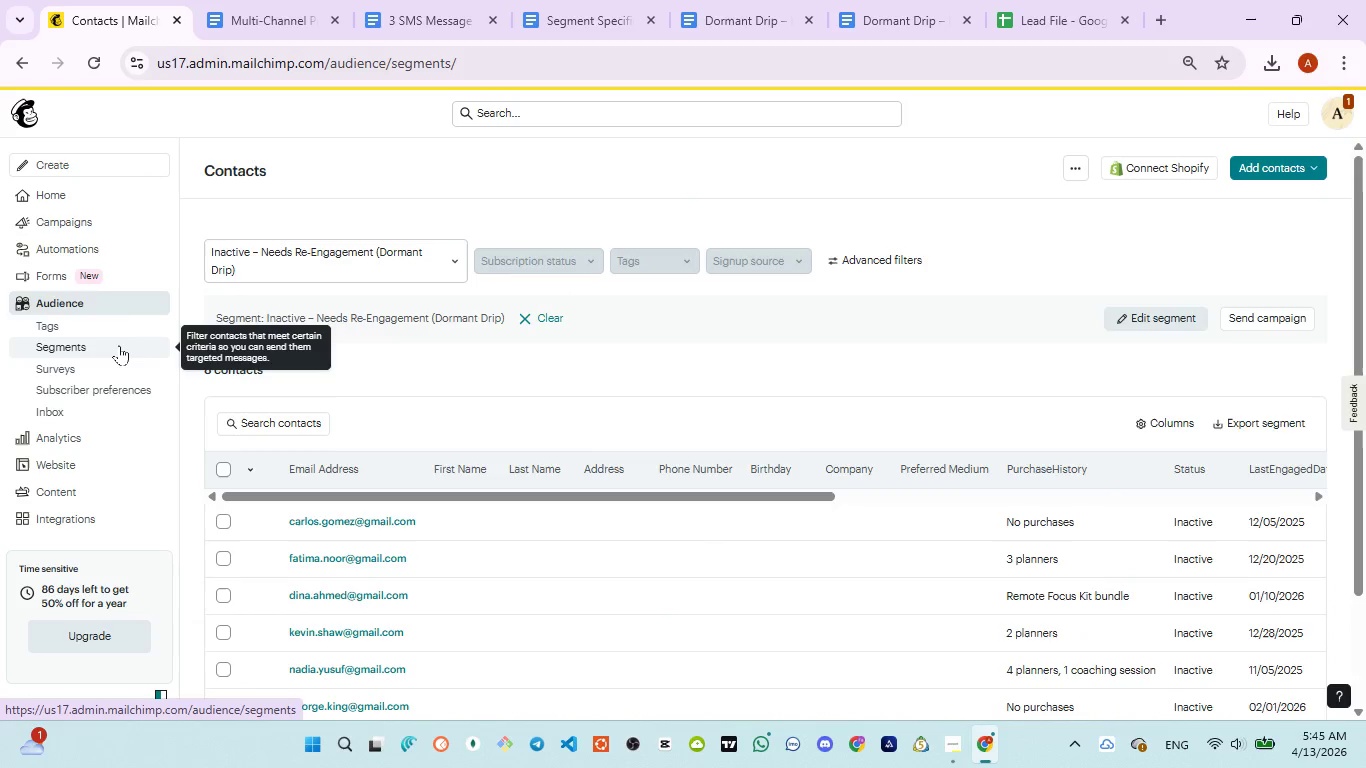 
mouse_move([254, 361])
 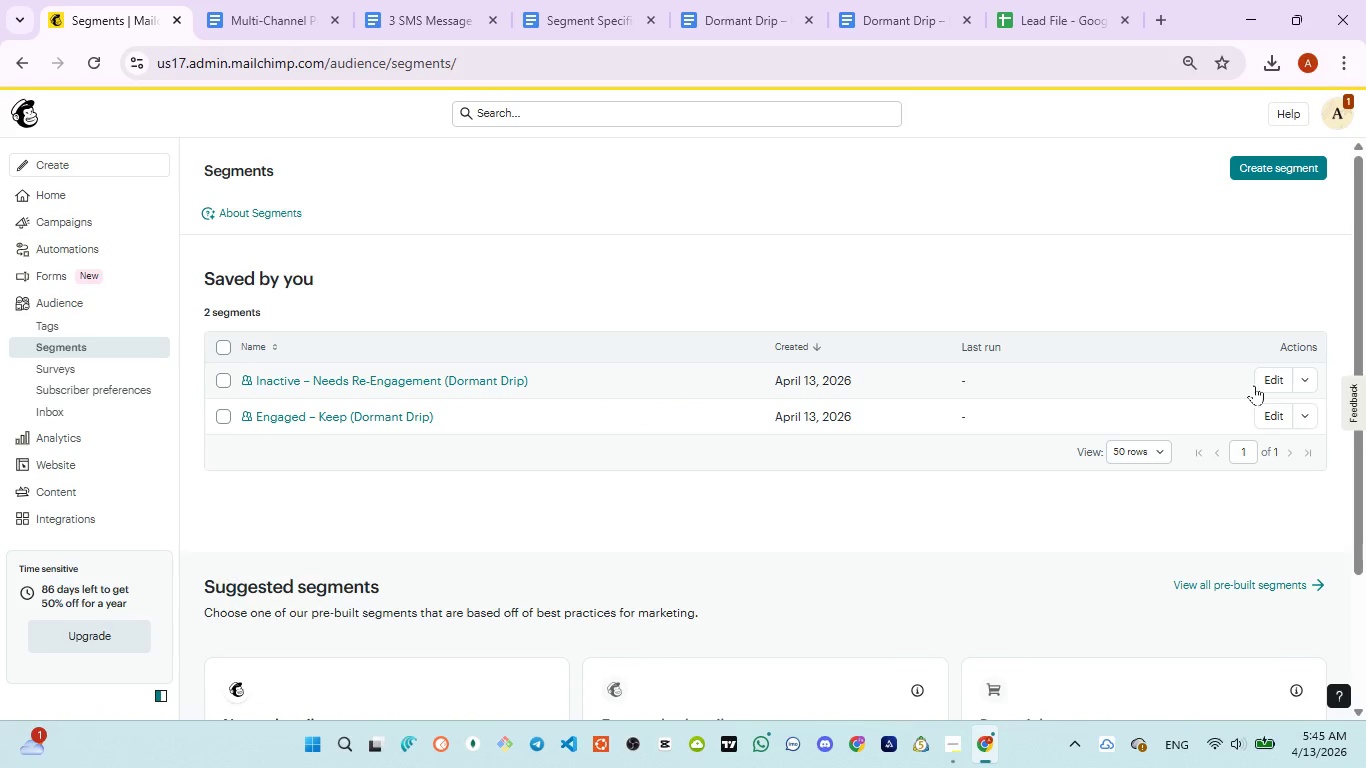 
left_click([1270, 385])
 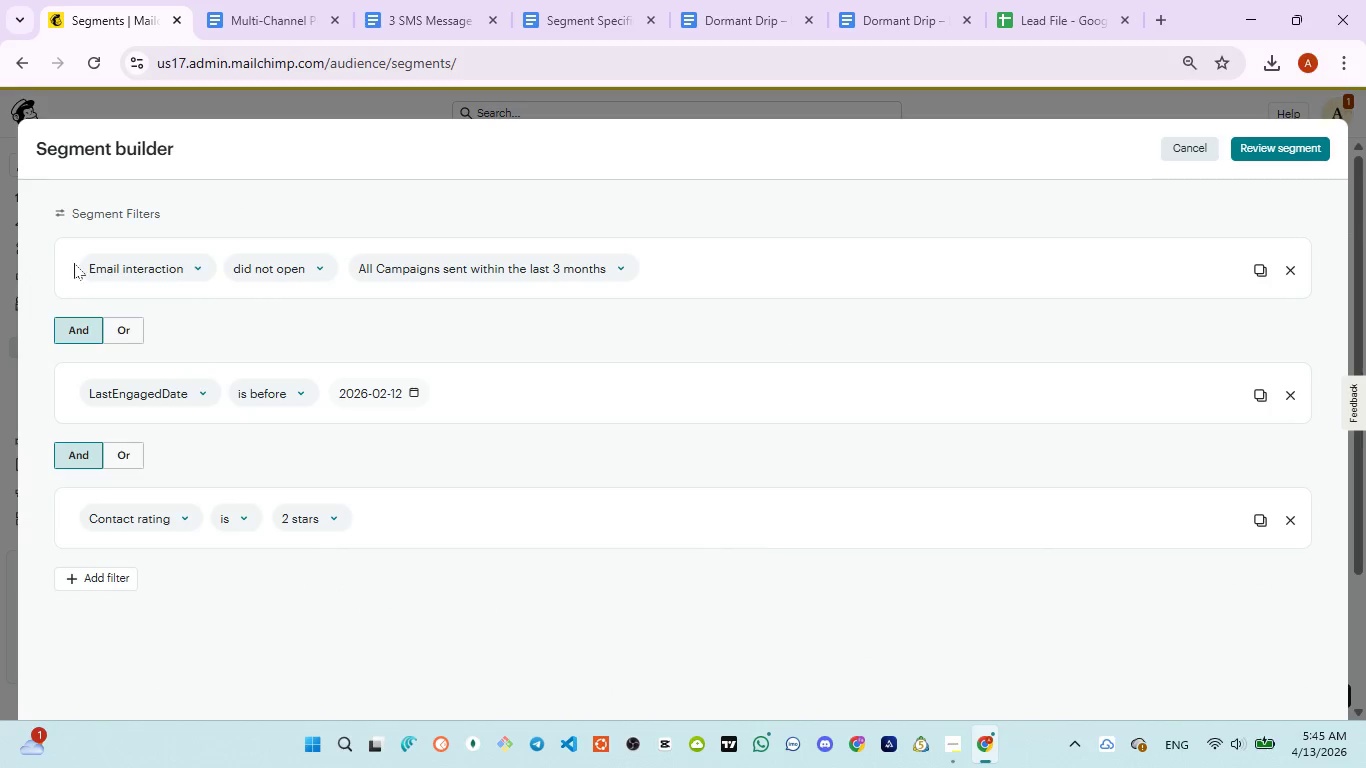 
wait(8.75)
 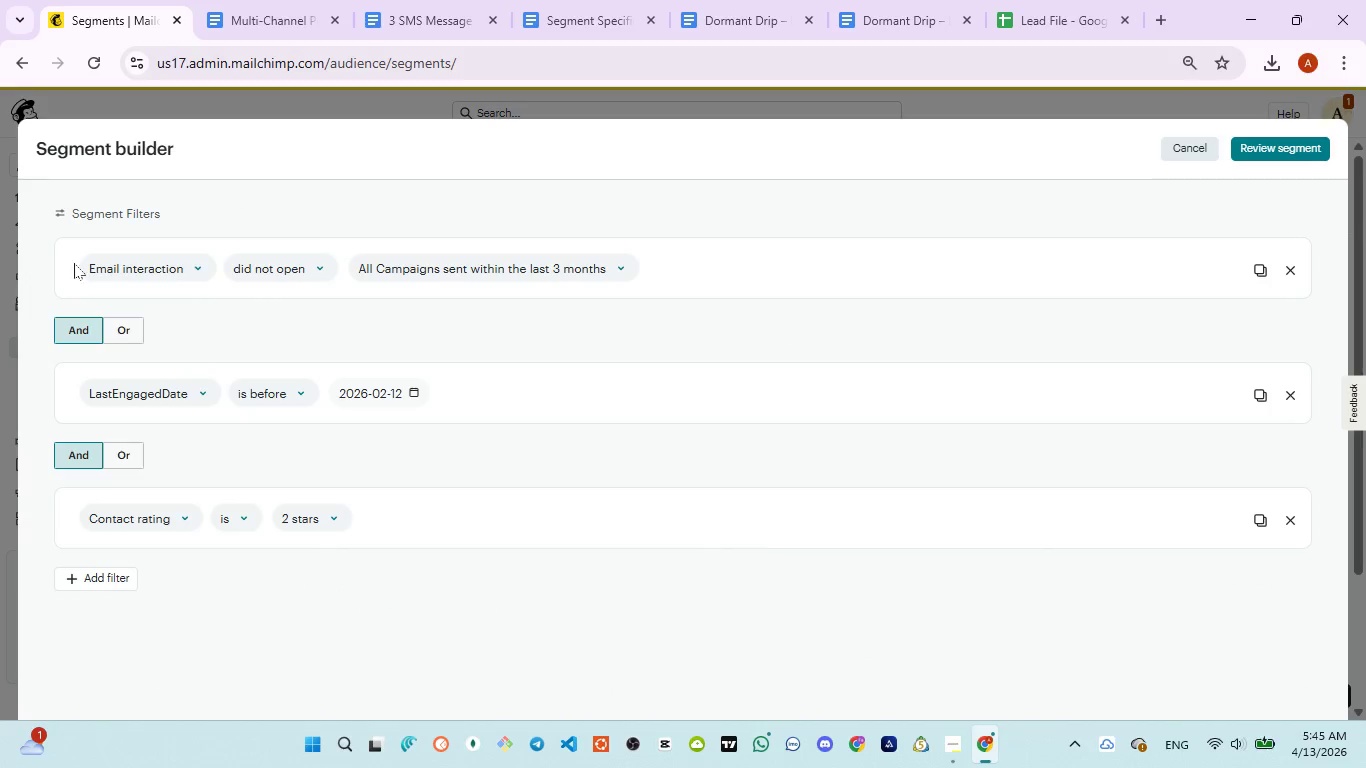 
left_click([1256, 154])
 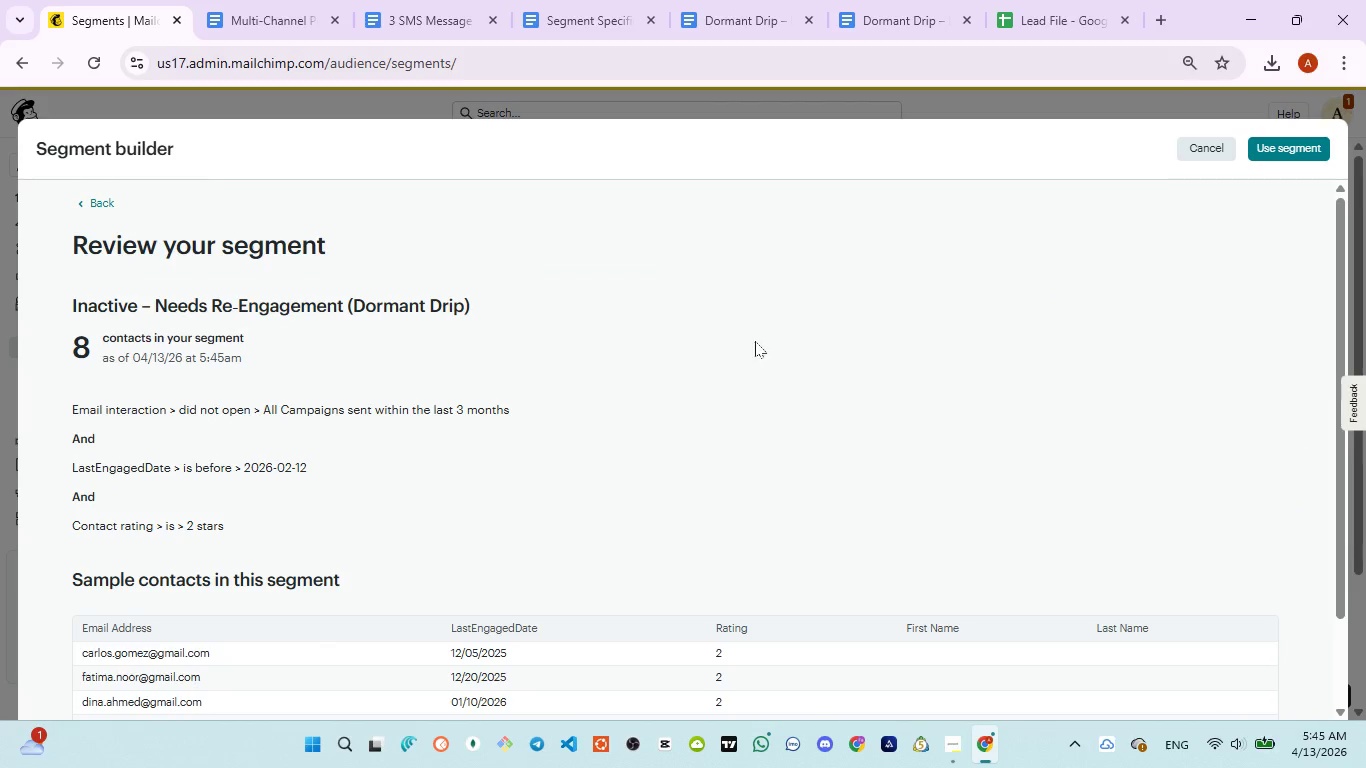 
wait(6.62)
 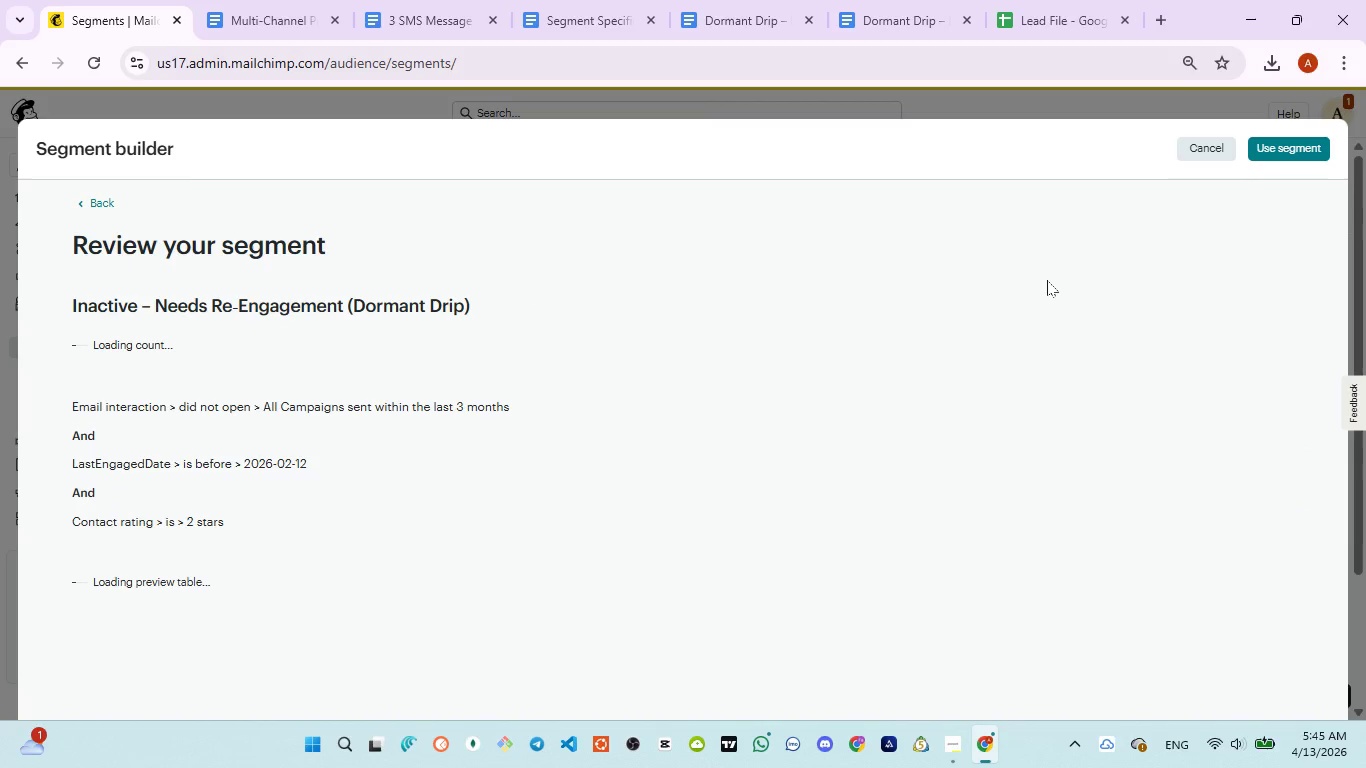 
scroll: coordinate [754, 345], scroll_direction: down, amount: 3.0
 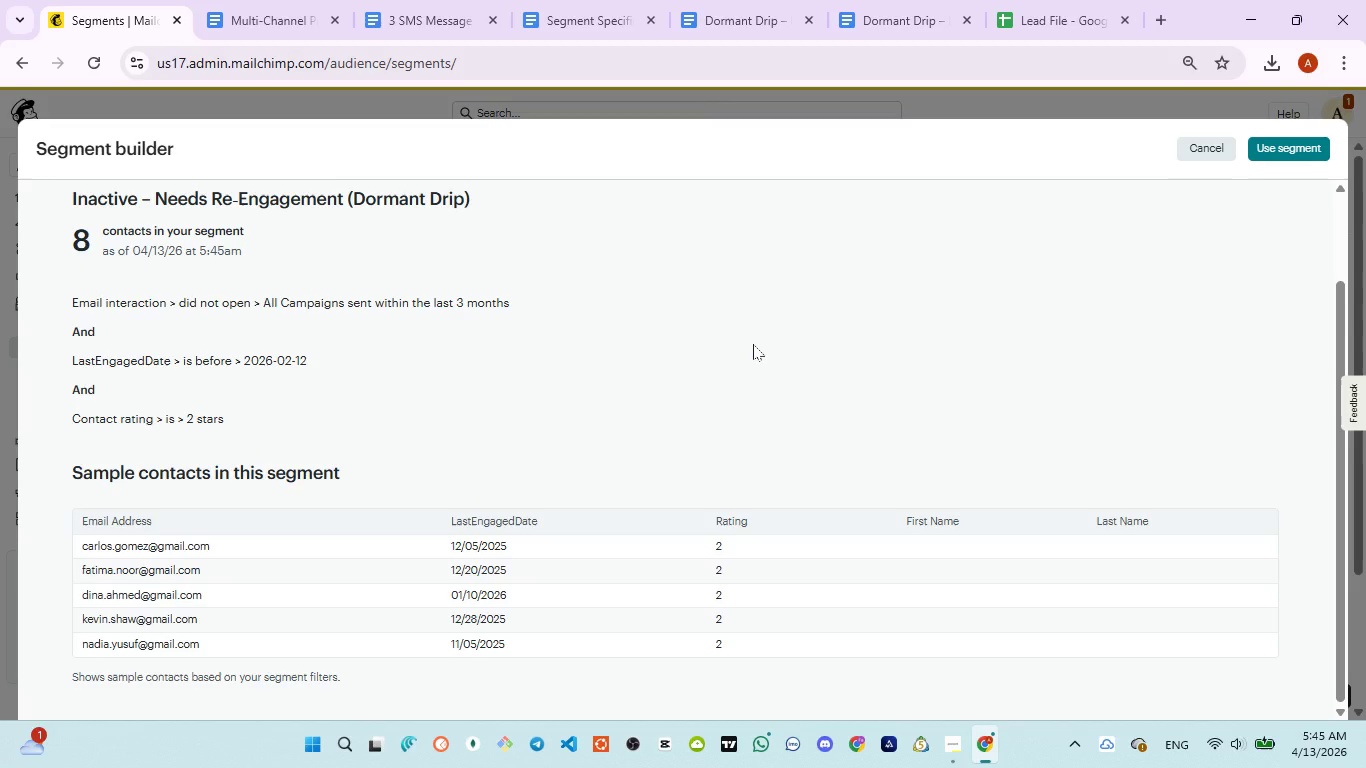 
wait(17.03)
 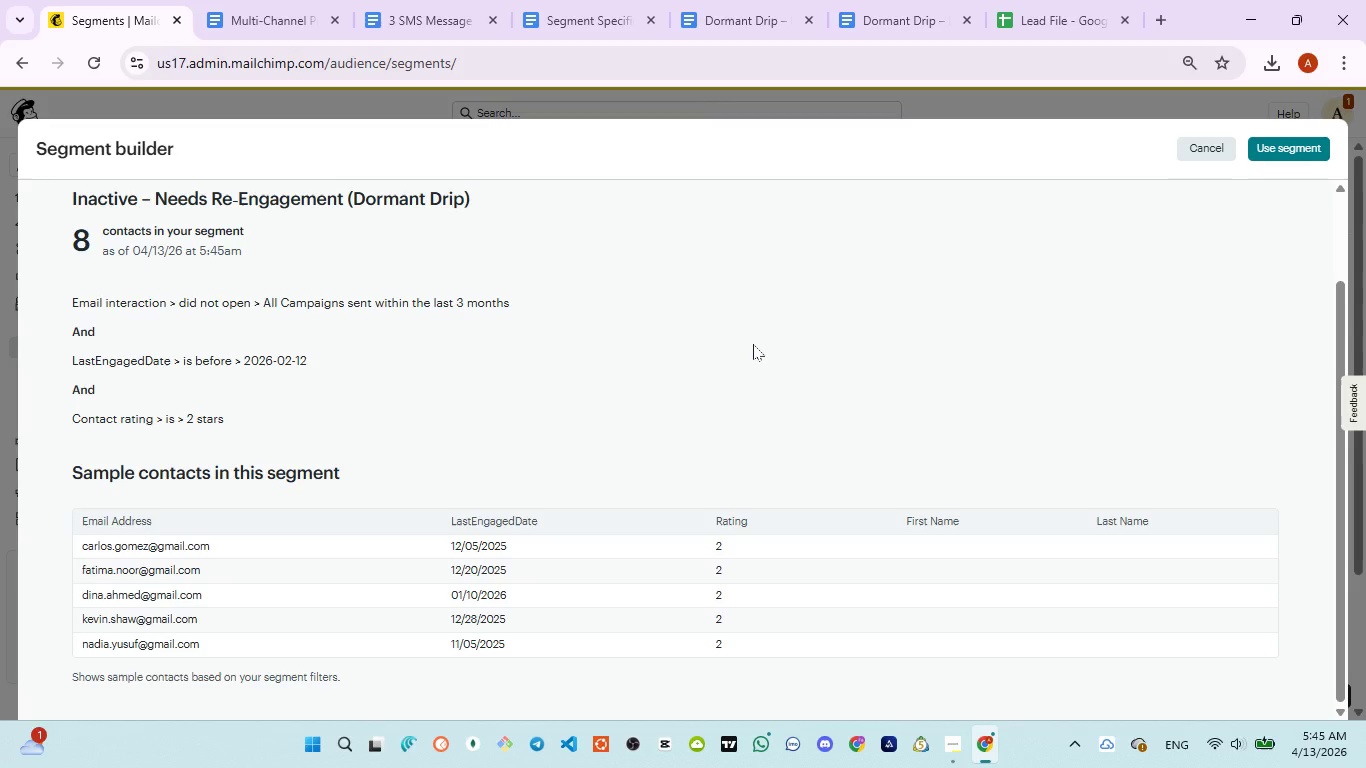 
scroll: coordinate [753, 344], scroll_direction: up, amount: 1.0
 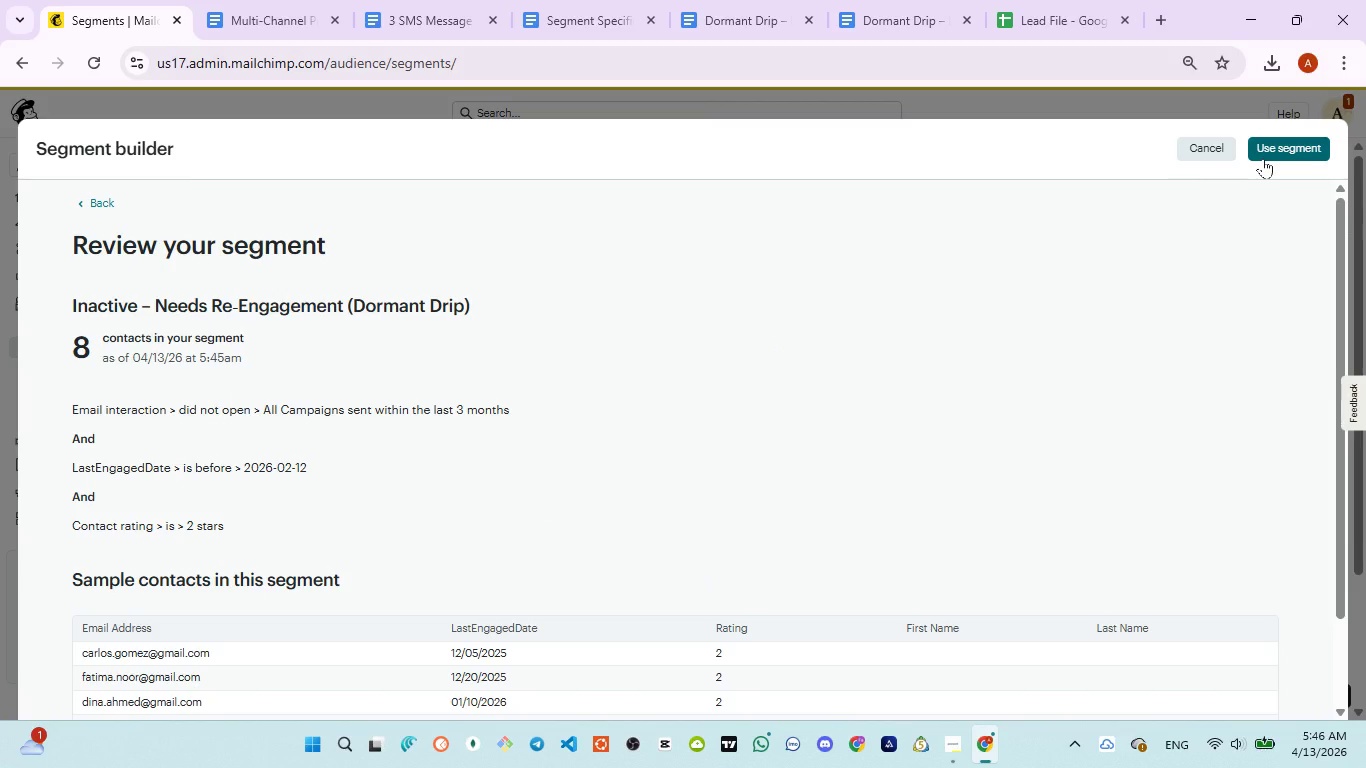 
wait(9.5)
 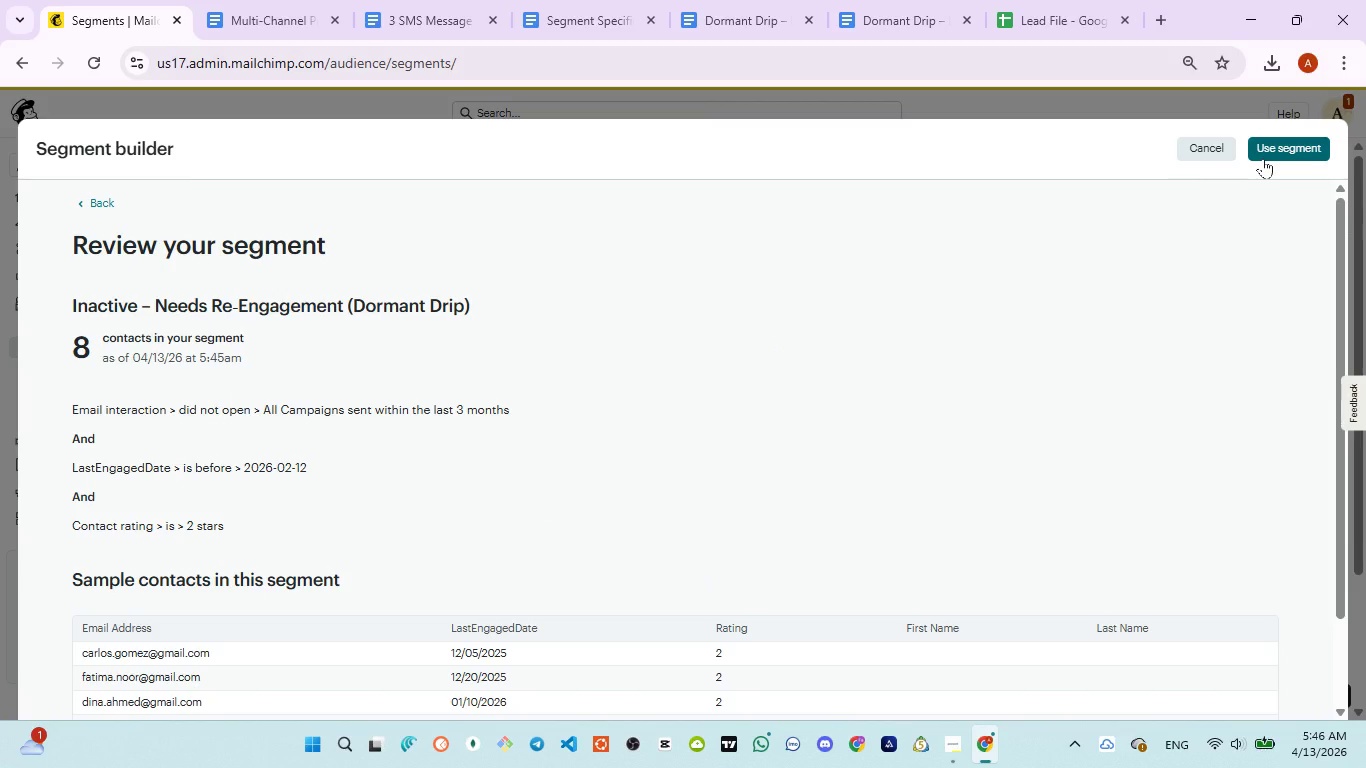 
left_click([1227, 155])
 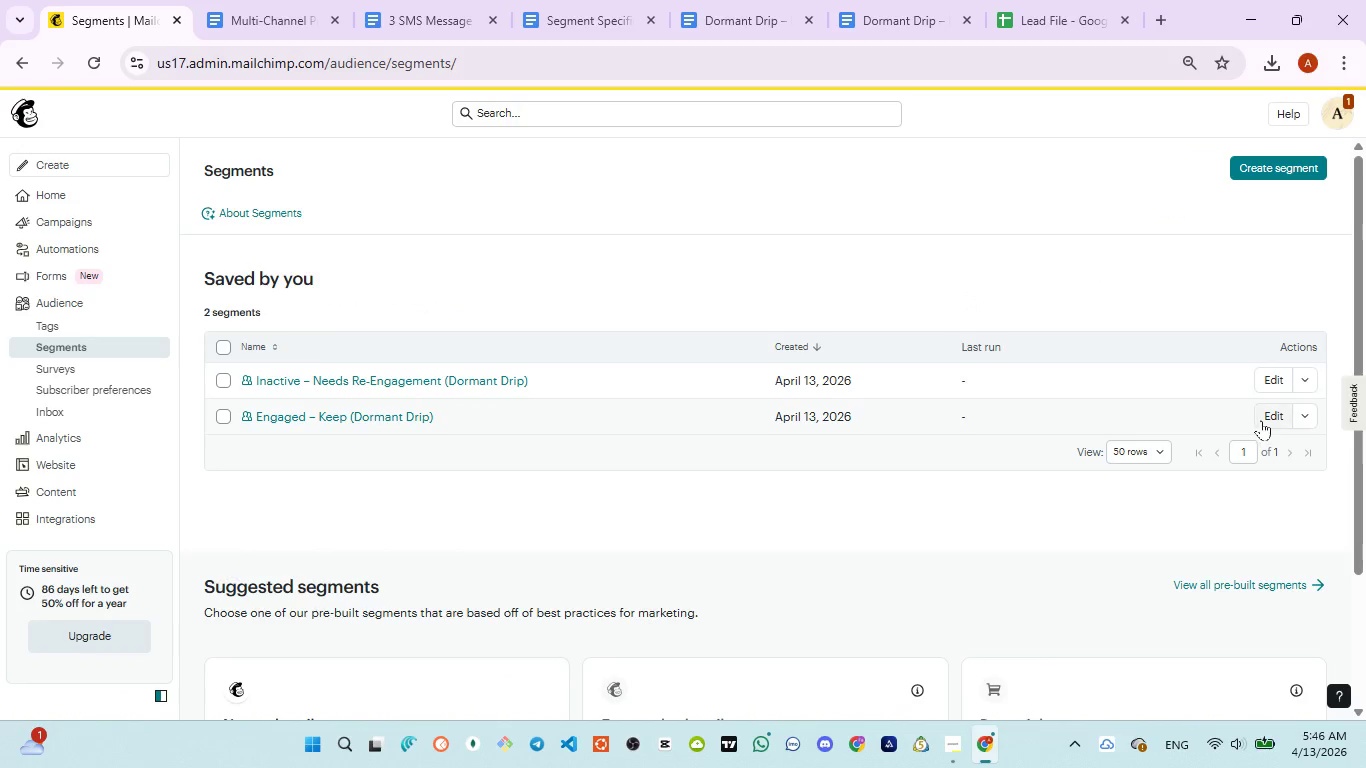 
left_click([1271, 420])
 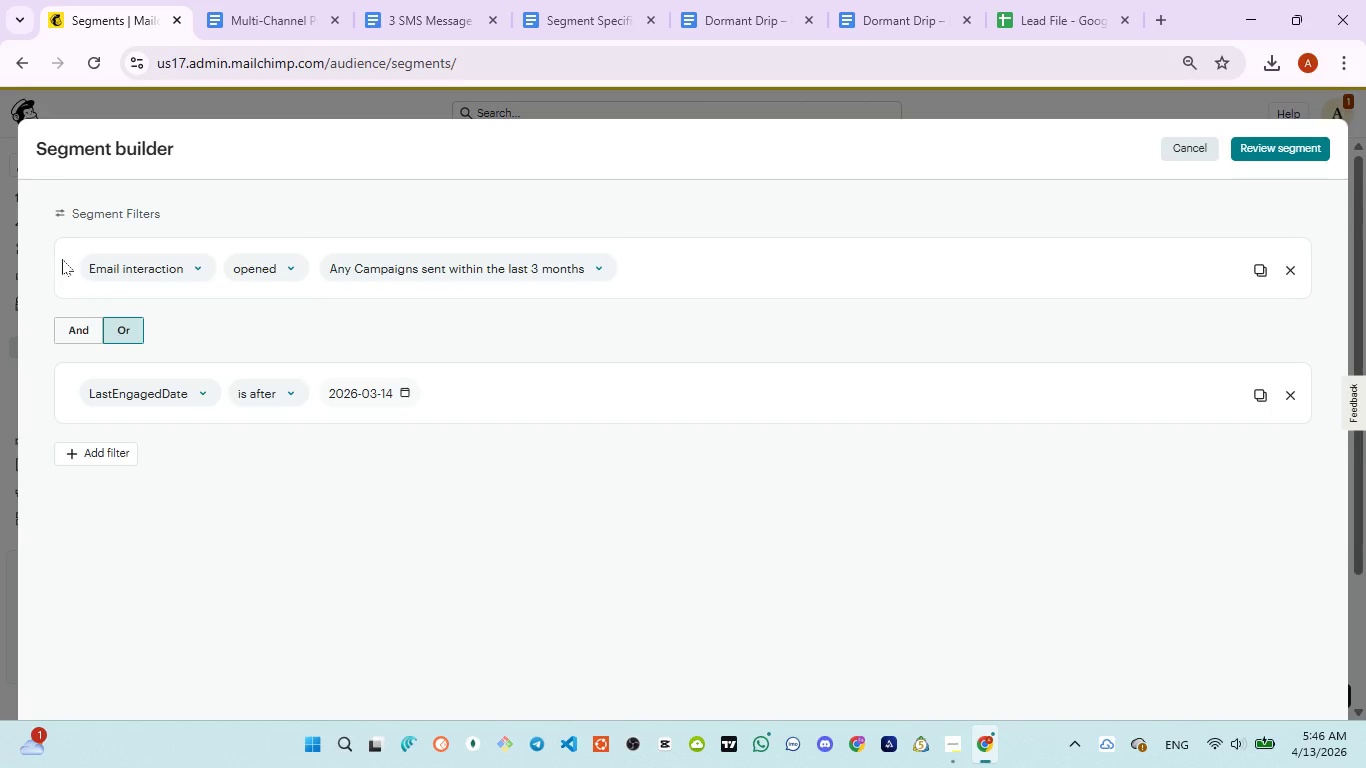 
wait(10.7)
 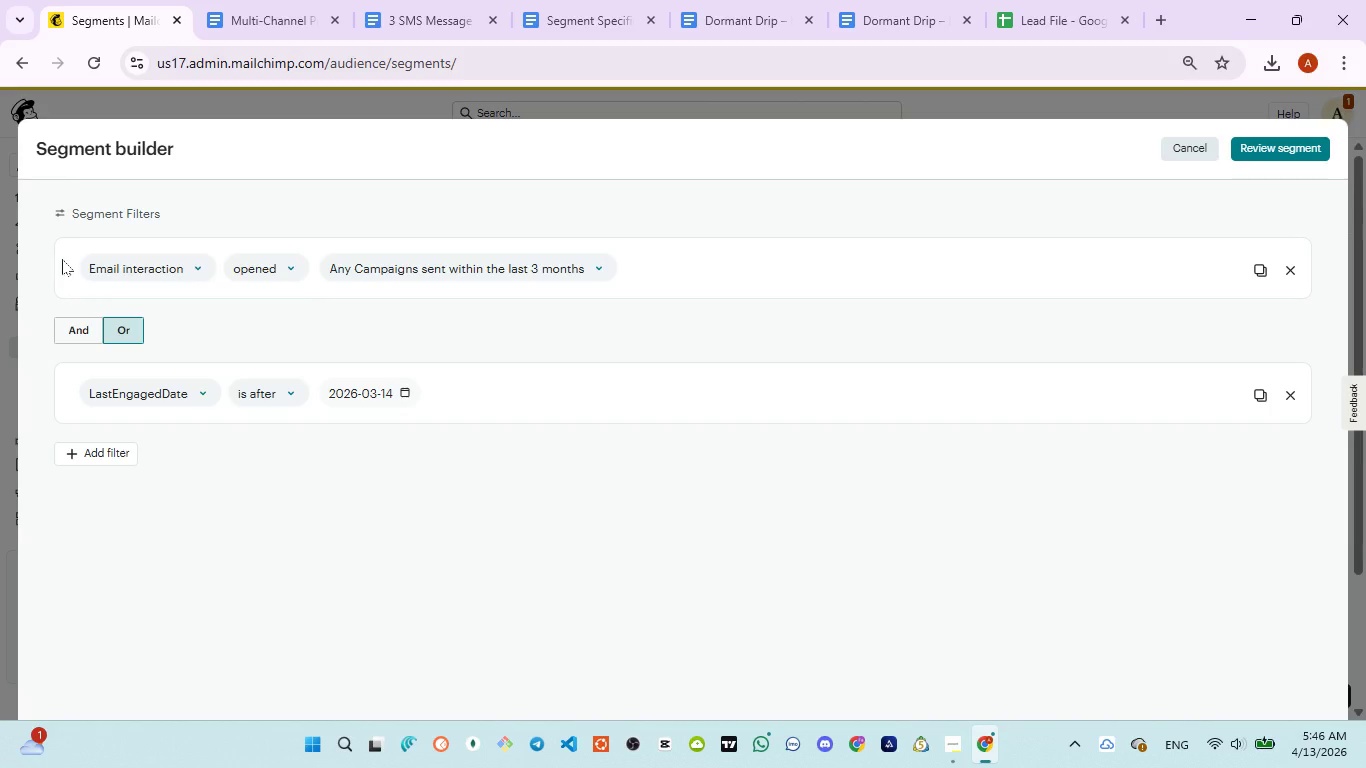 
left_click([1262, 157])
 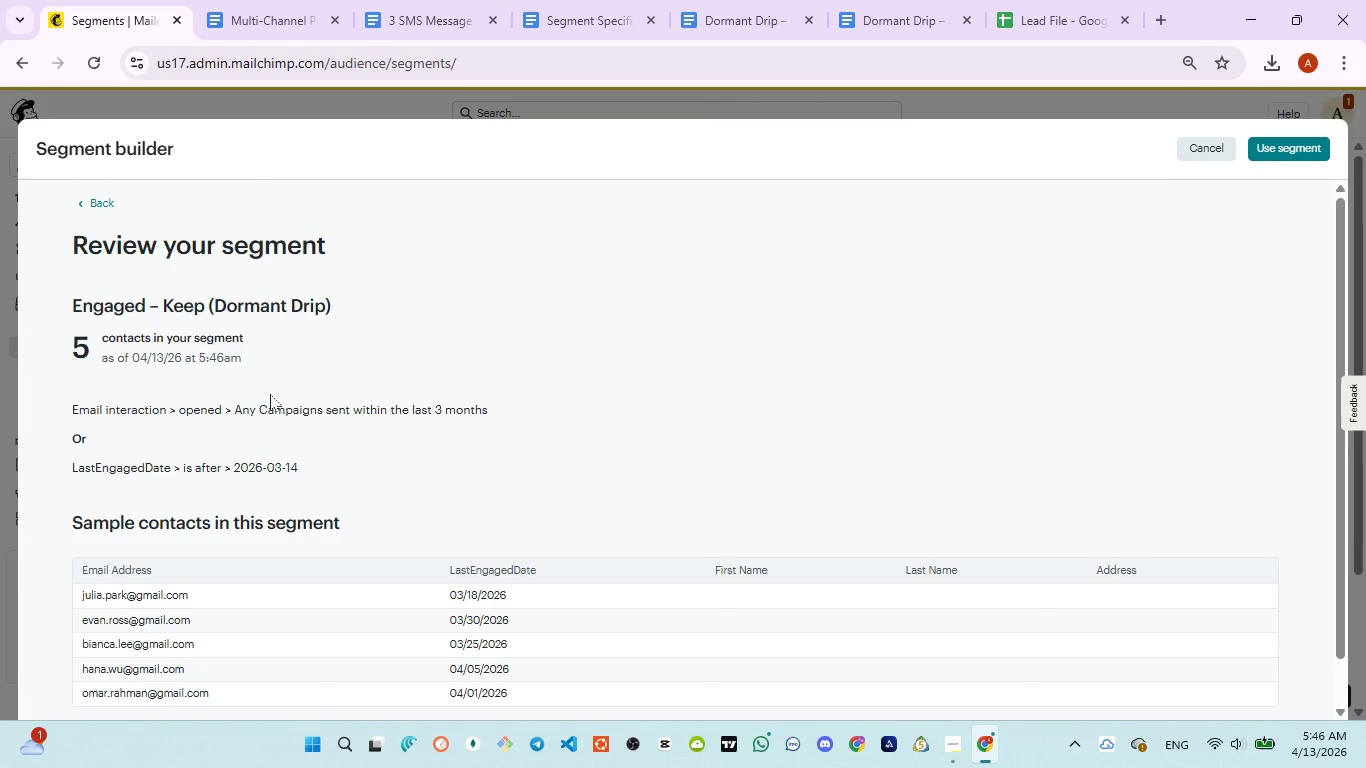 
wait(8.86)
 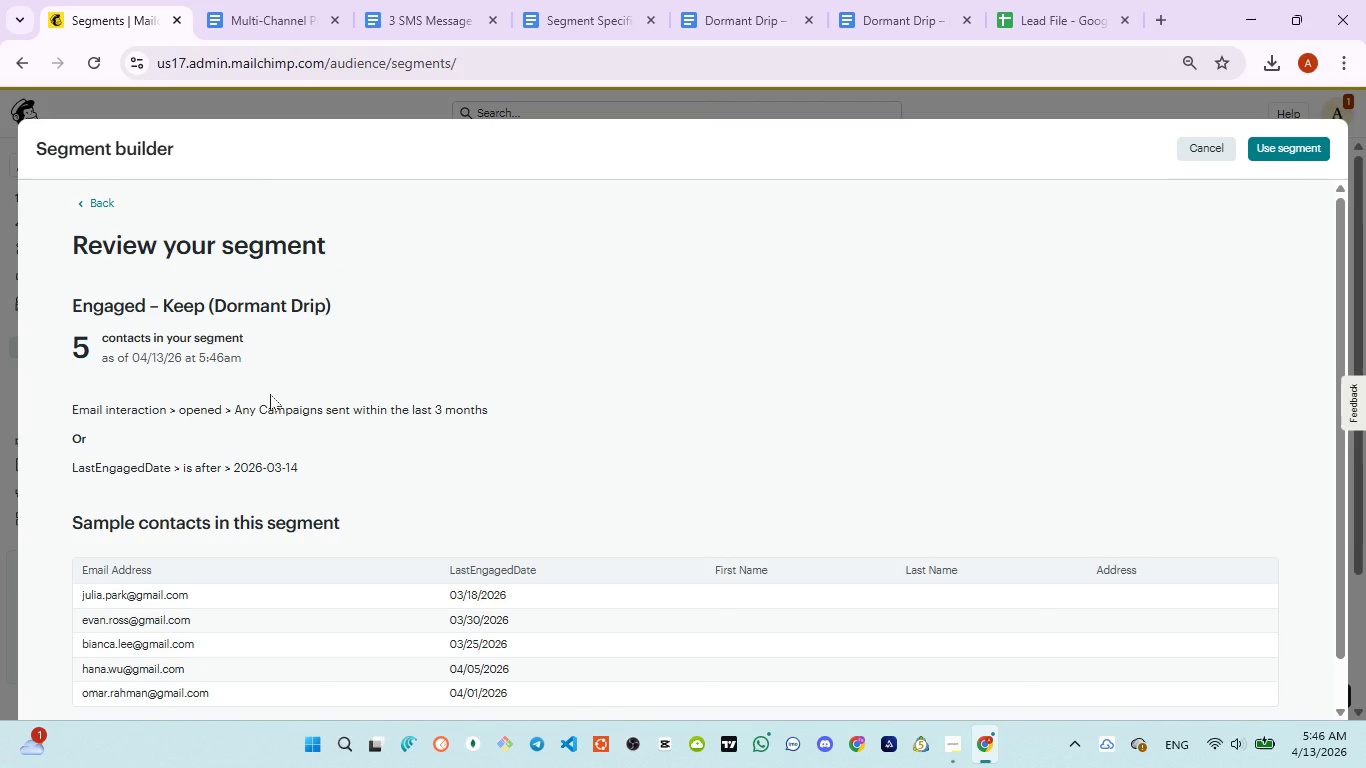 
scroll: coordinate [454, 520], scroll_direction: down, amount: 1.0
 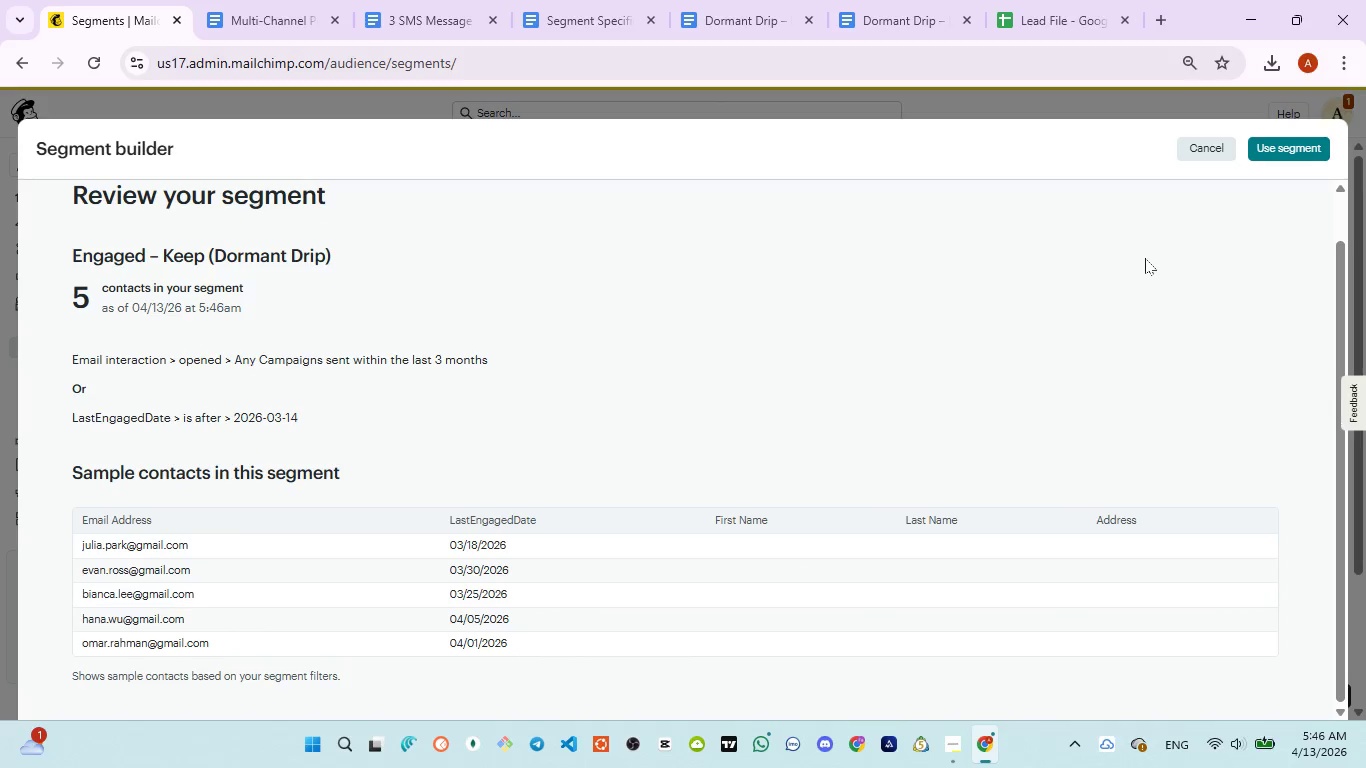 
wait(6.84)
 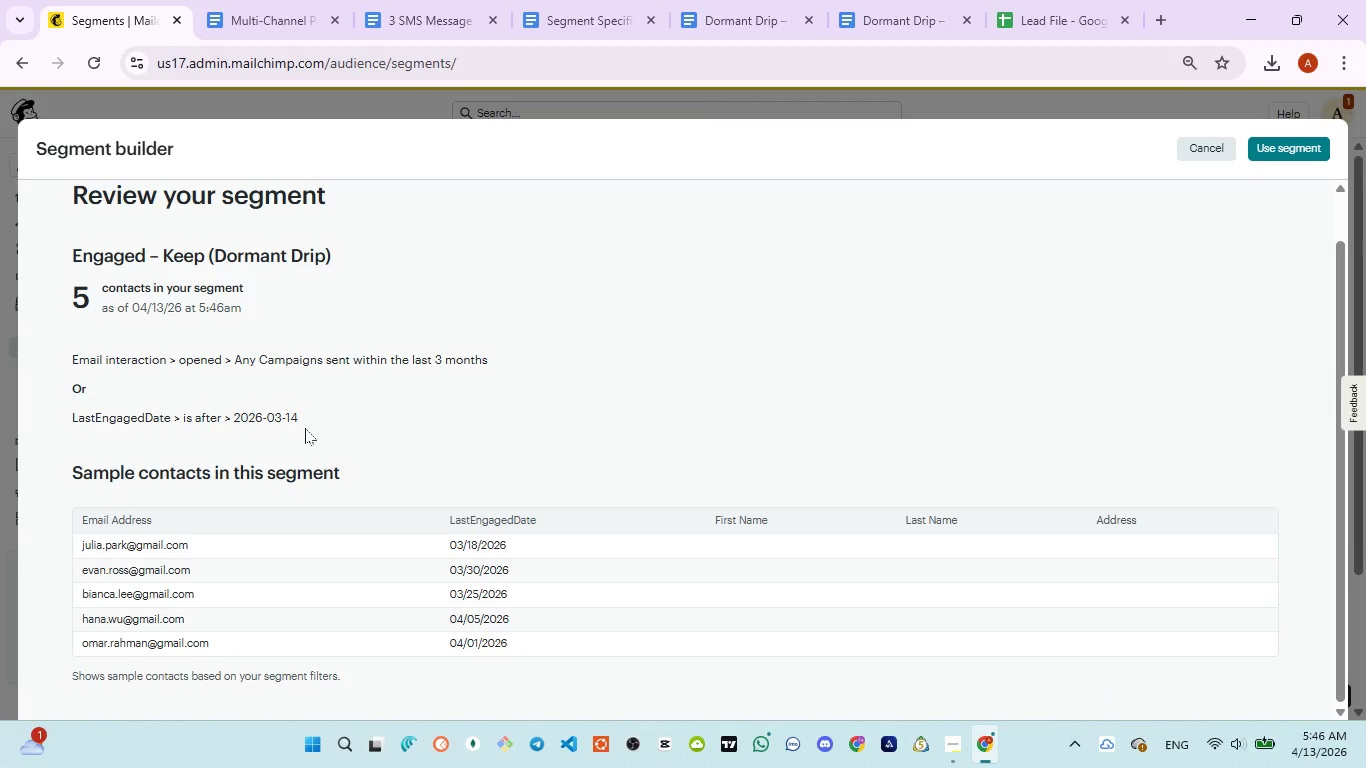 
scroll: coordinate [216, 310], scroll_direction: up, amount: 4.0
 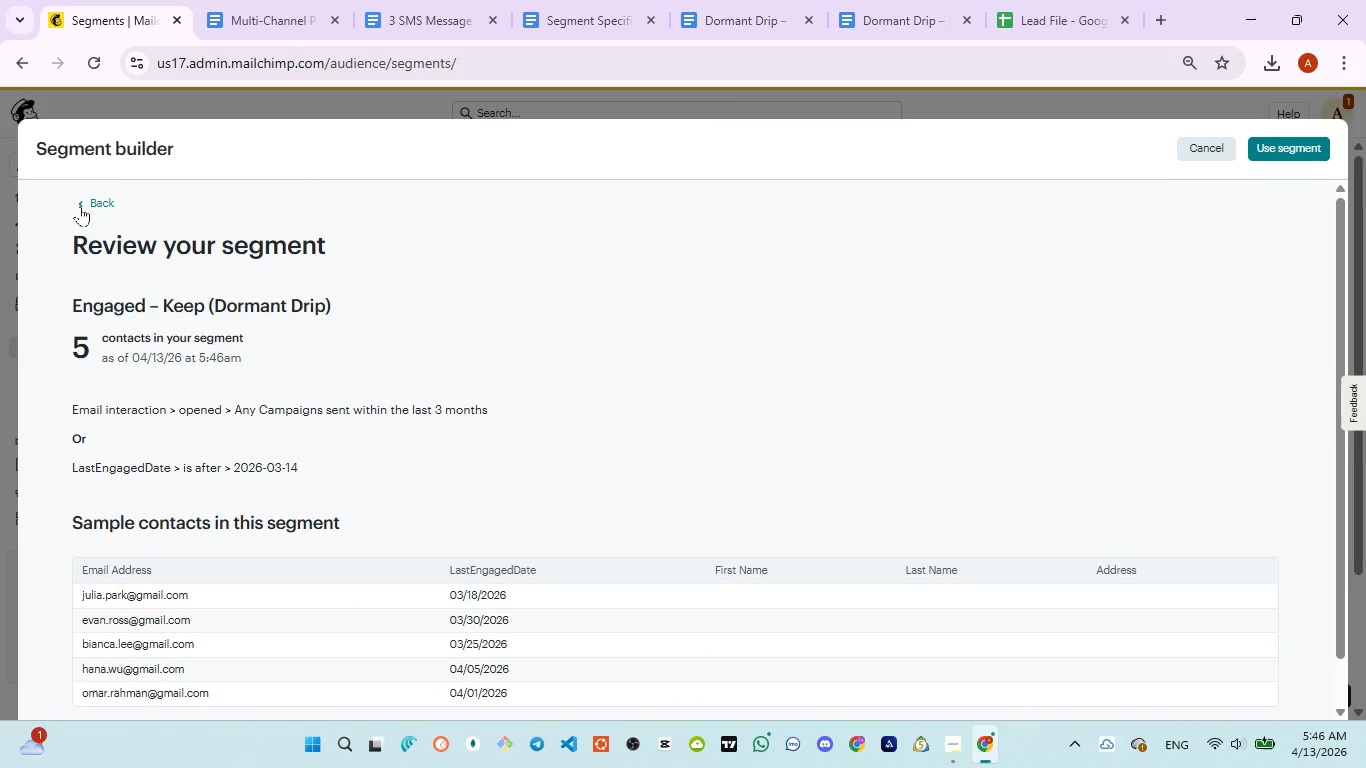 
left_click([80, 205])
 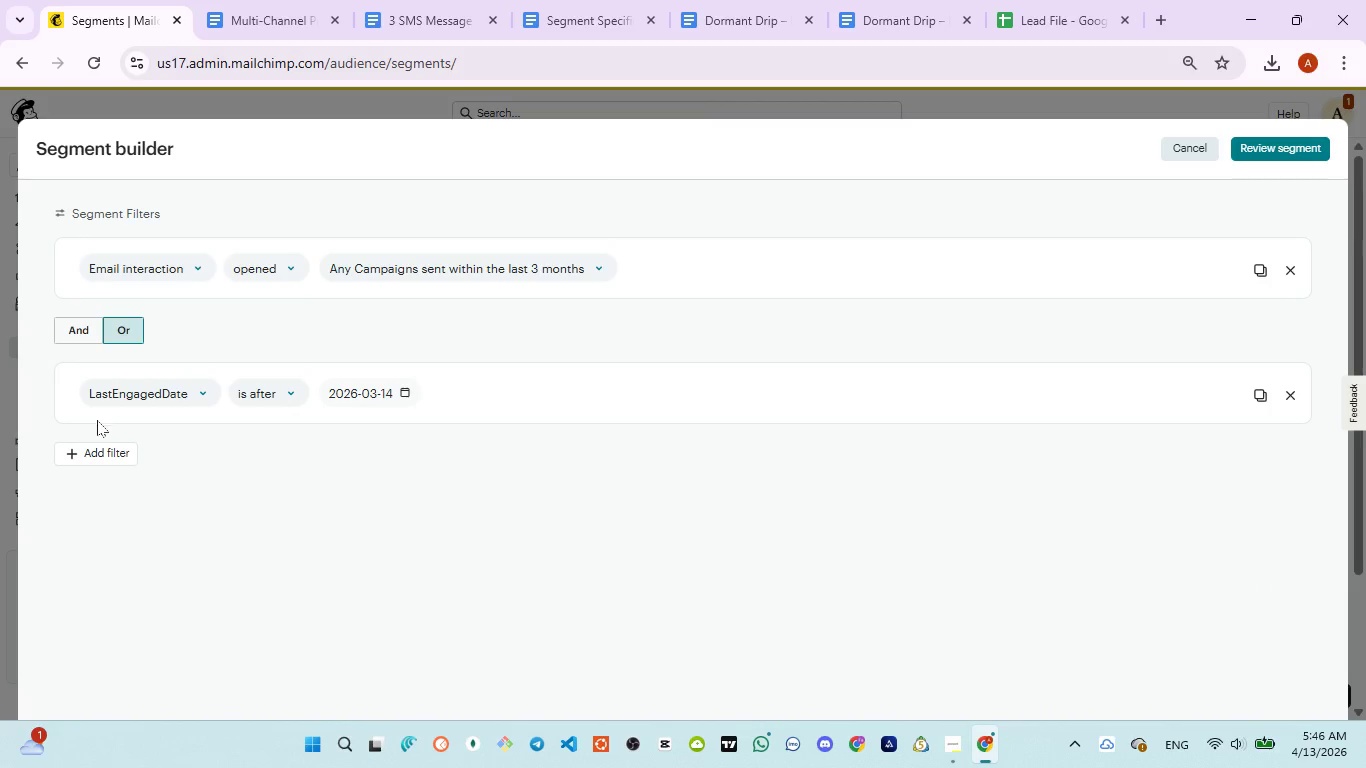 
left_click([109, 459])
 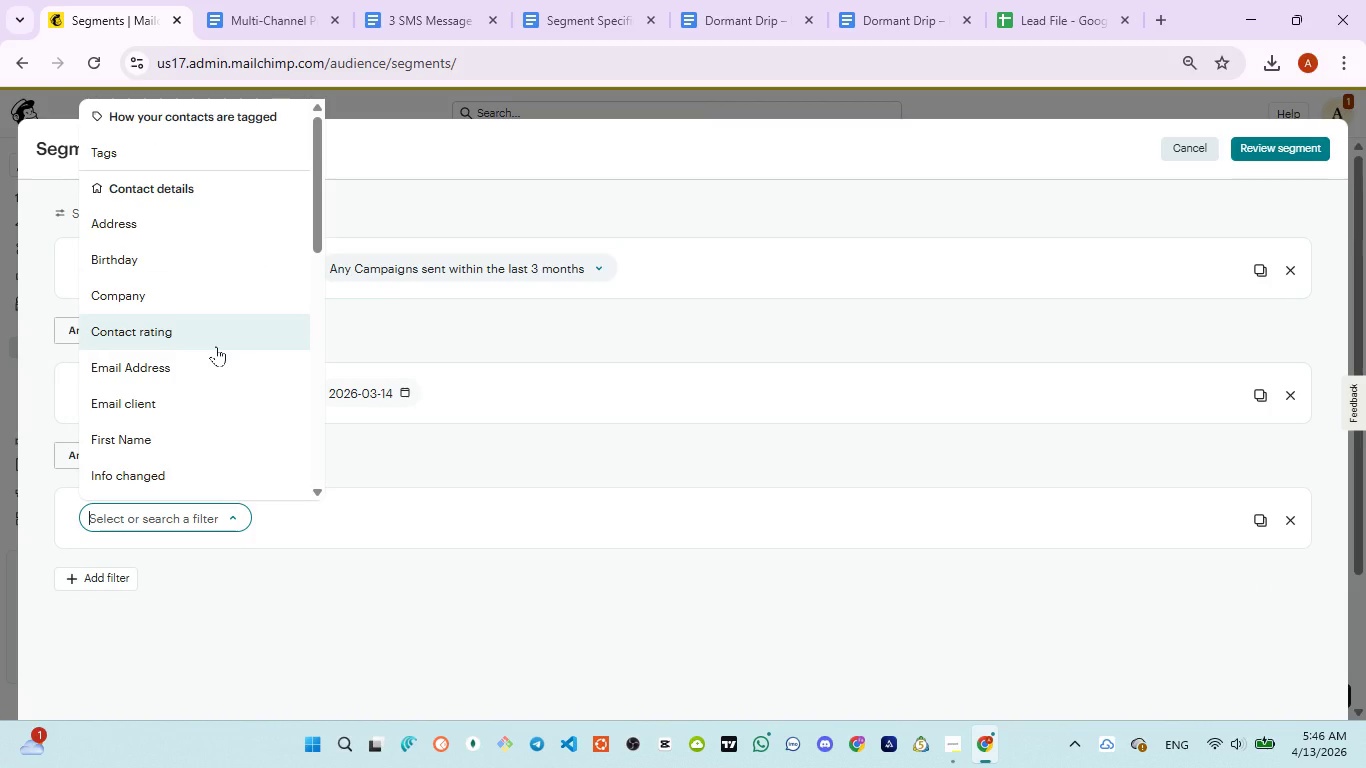 
wait(6.44)
 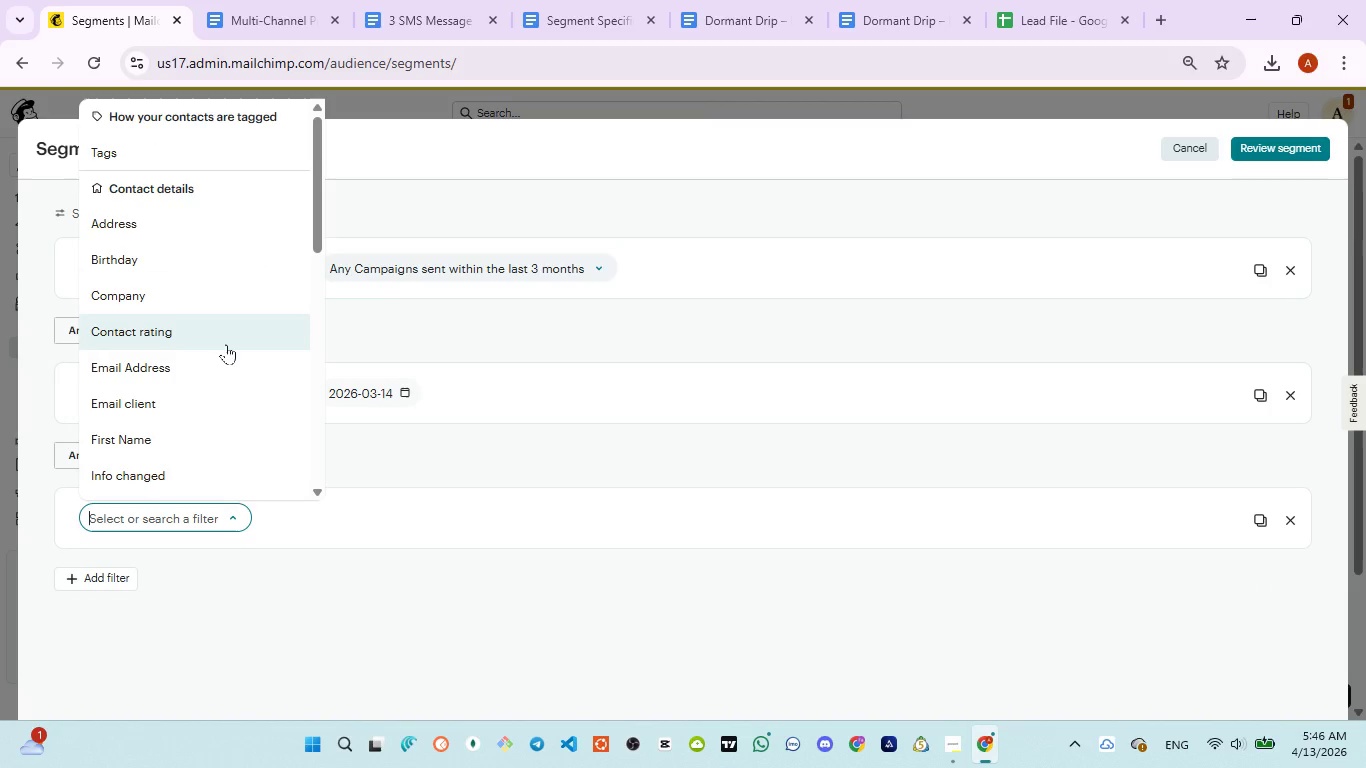 
scroll: coordinate [212, 348], scroll_direction: down, amount: 4.0
 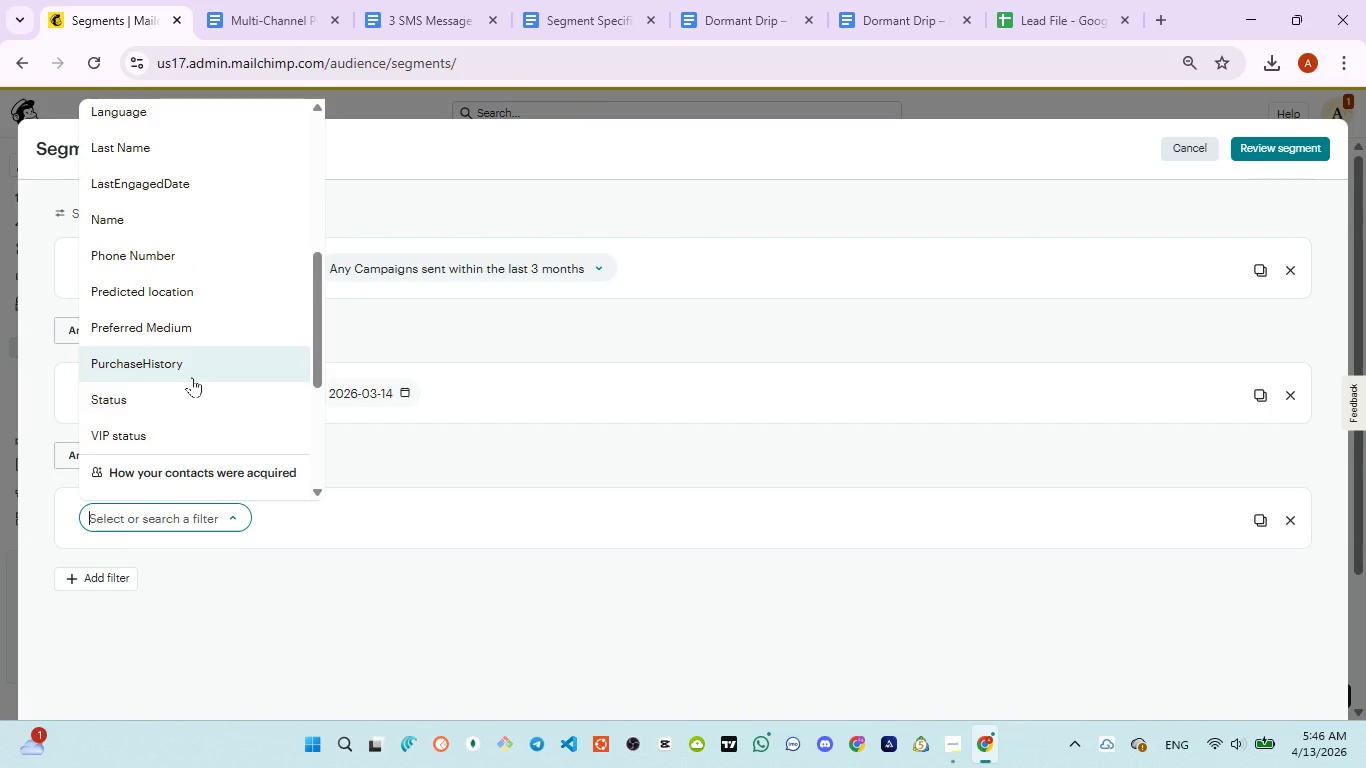 
left_click([187, 395])
 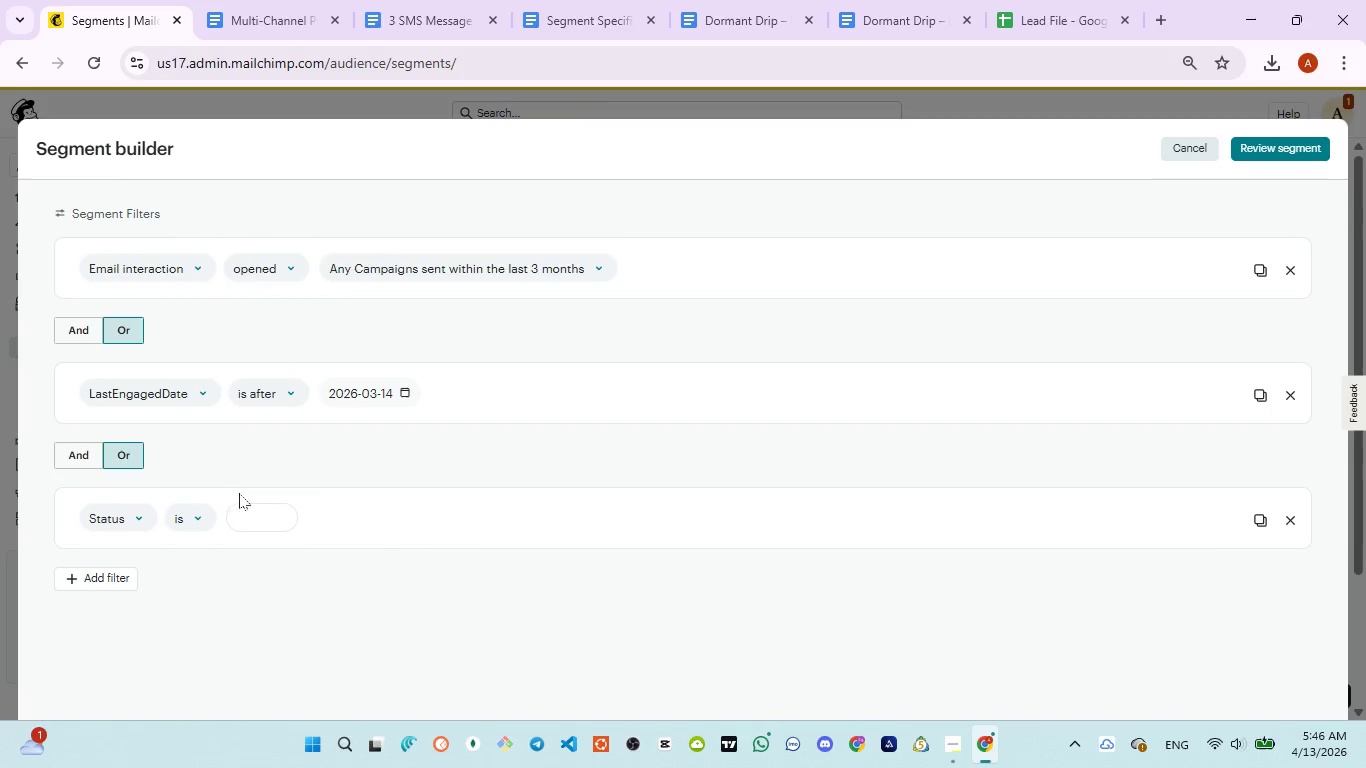 
left_click([256, 526])
 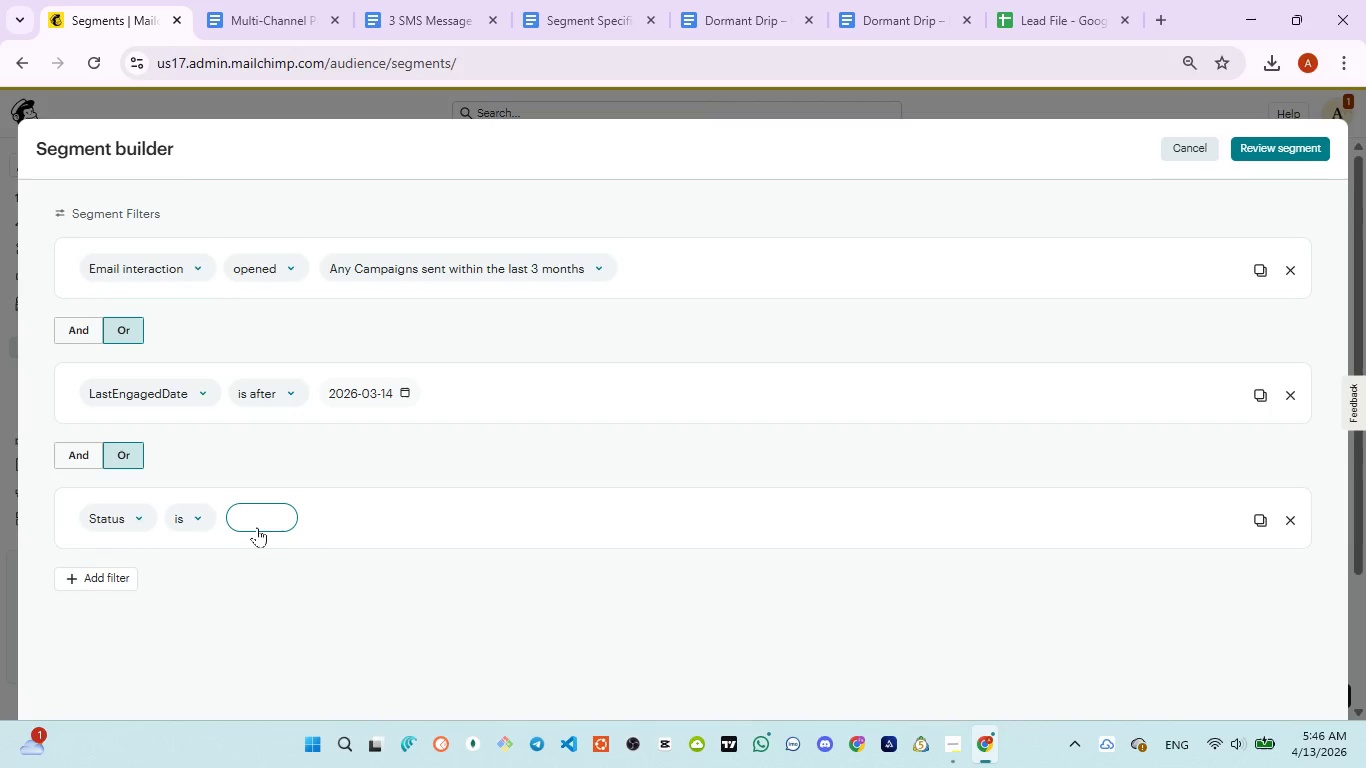 
type(engaged)
 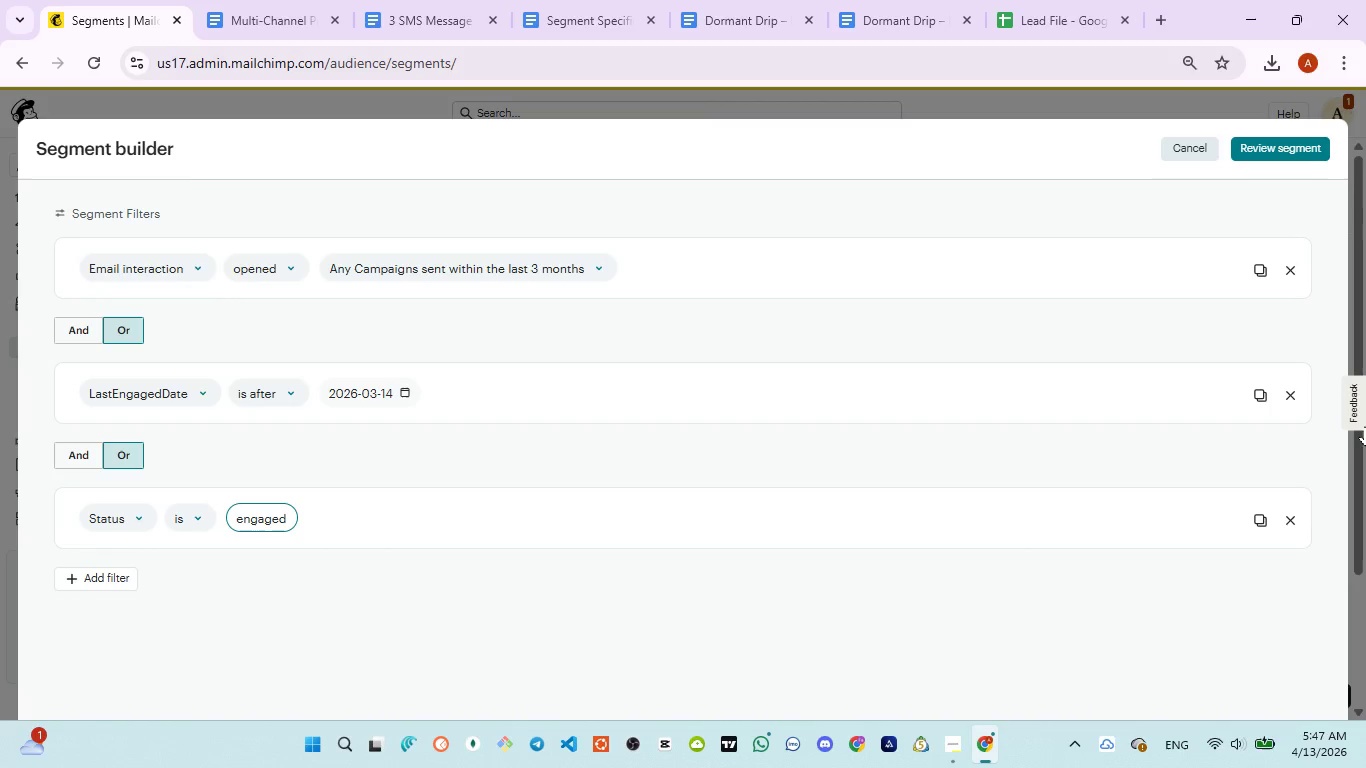 
left_click([1254, 154])
 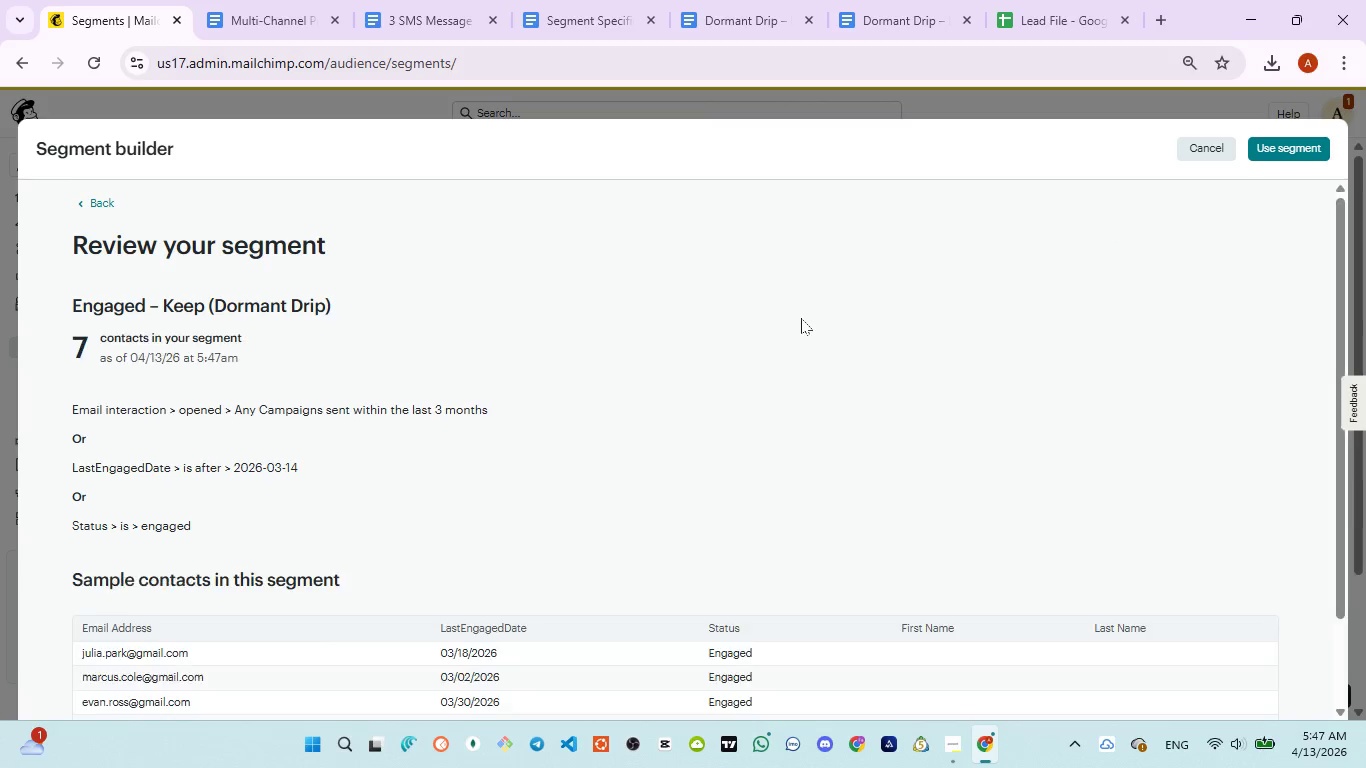 
wait(5.44)
 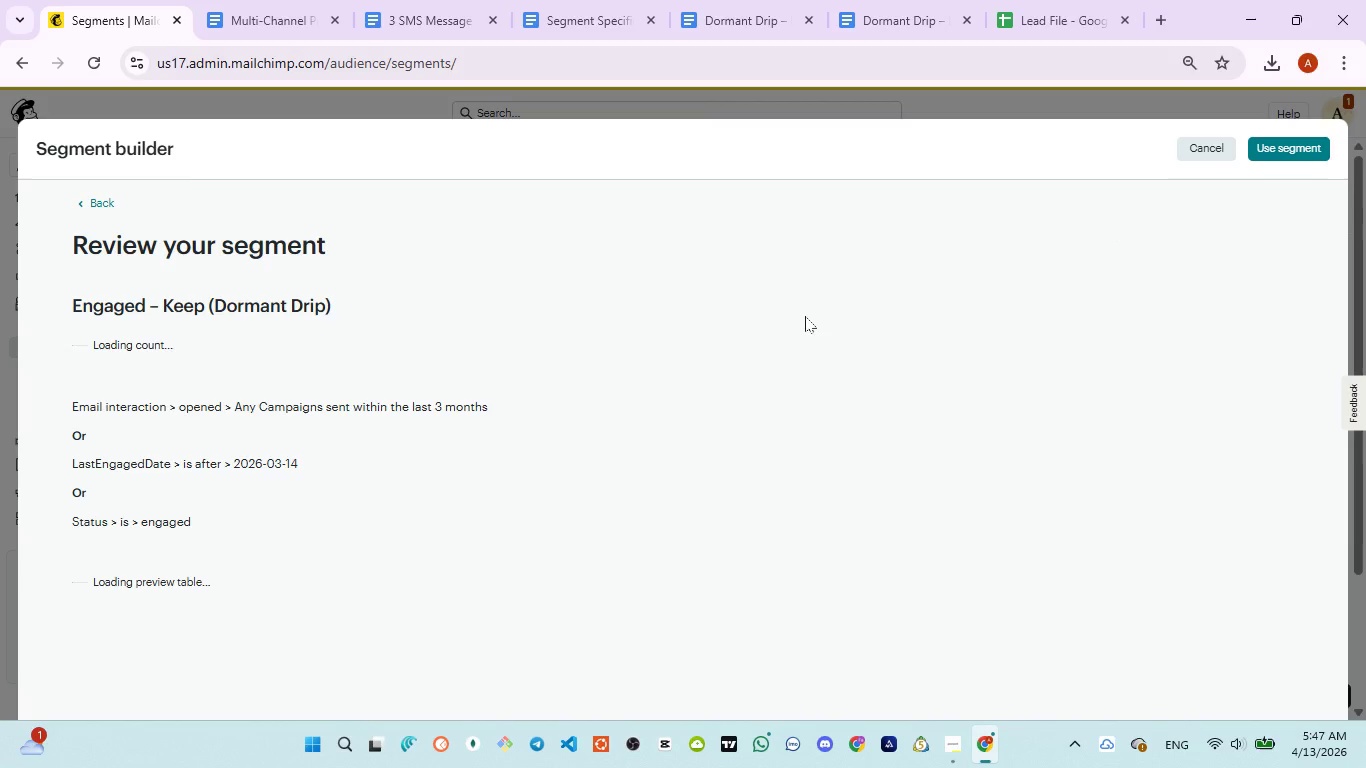 
scroll: coordinate [634, 456], scroll_direction: down, amount: 2.0
 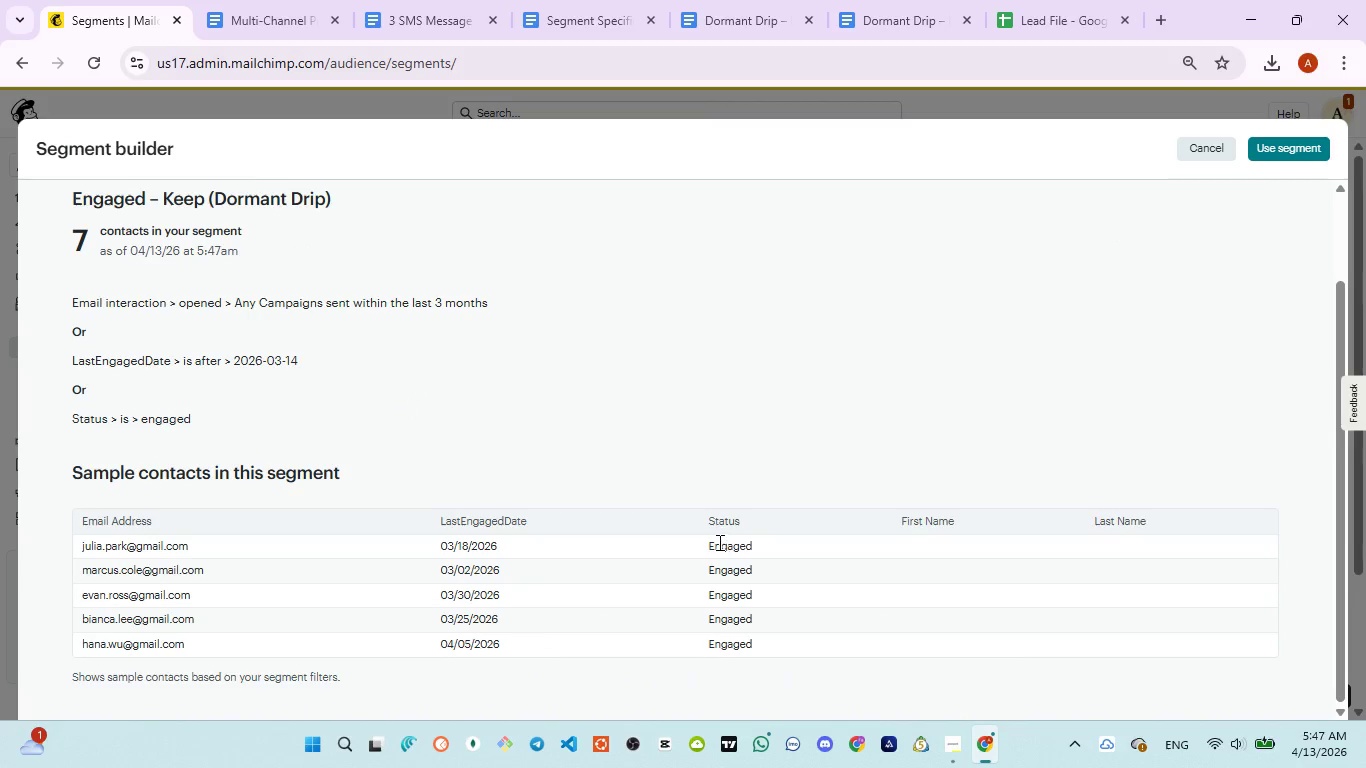 
left_click_drag(start_coordinate=[705, 542], to_coordinate=[756, 647])
 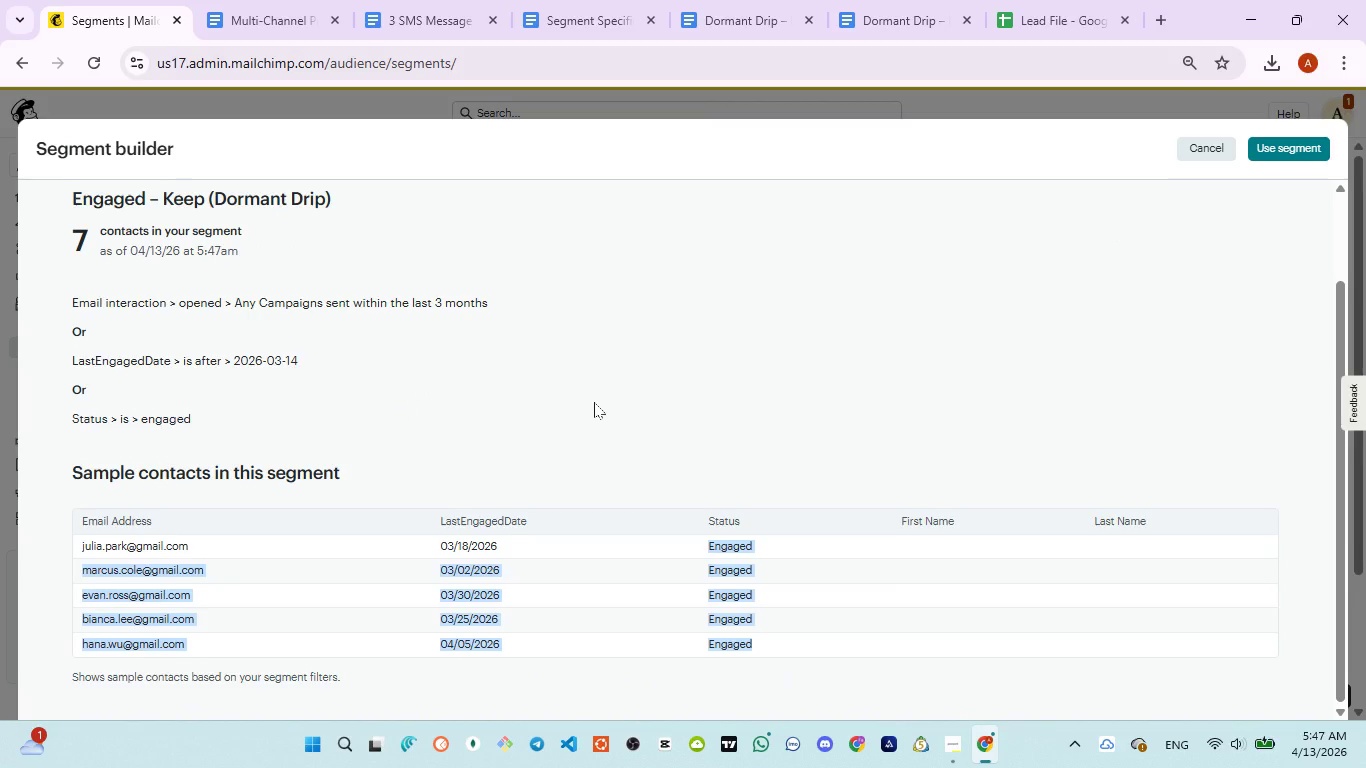 
scroll: coordinate [594, 402], scroll_direction: up, amount: 3.0
 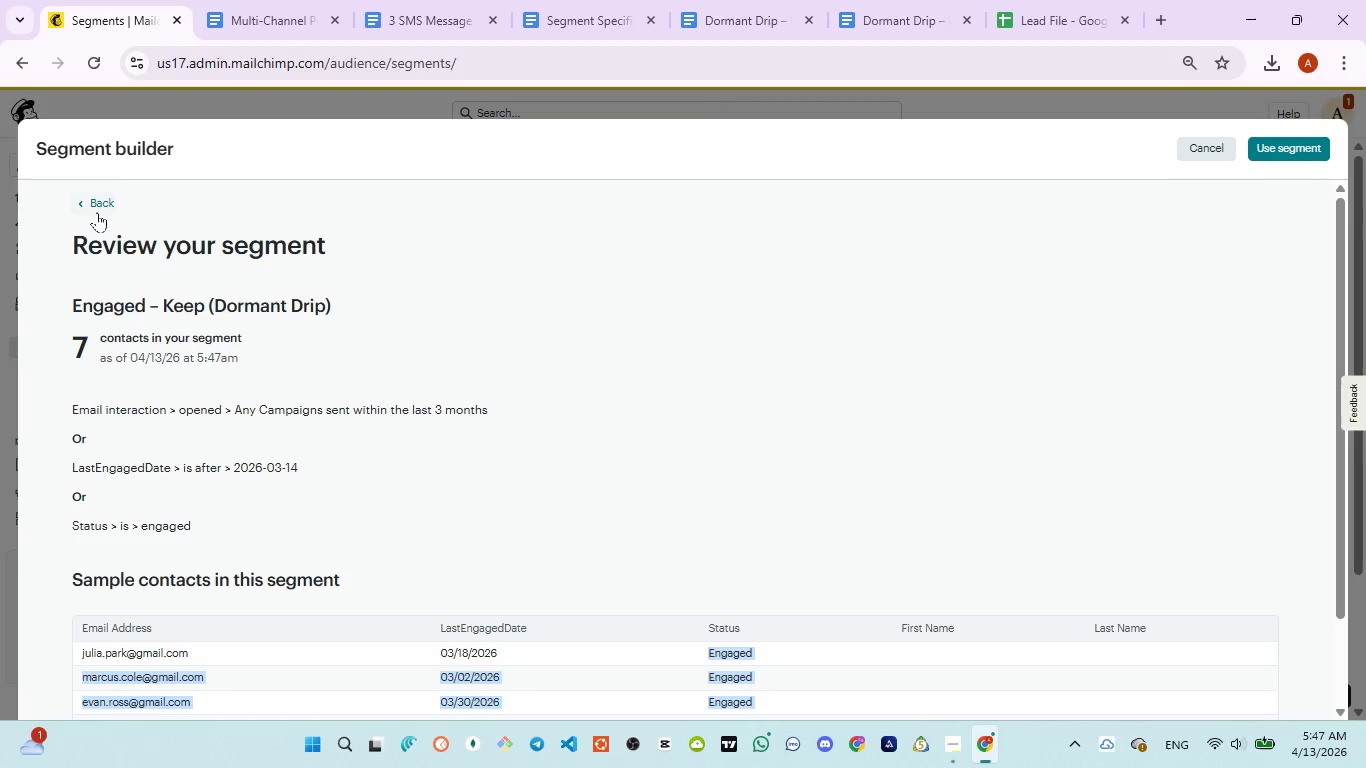 
wait(9.23)
 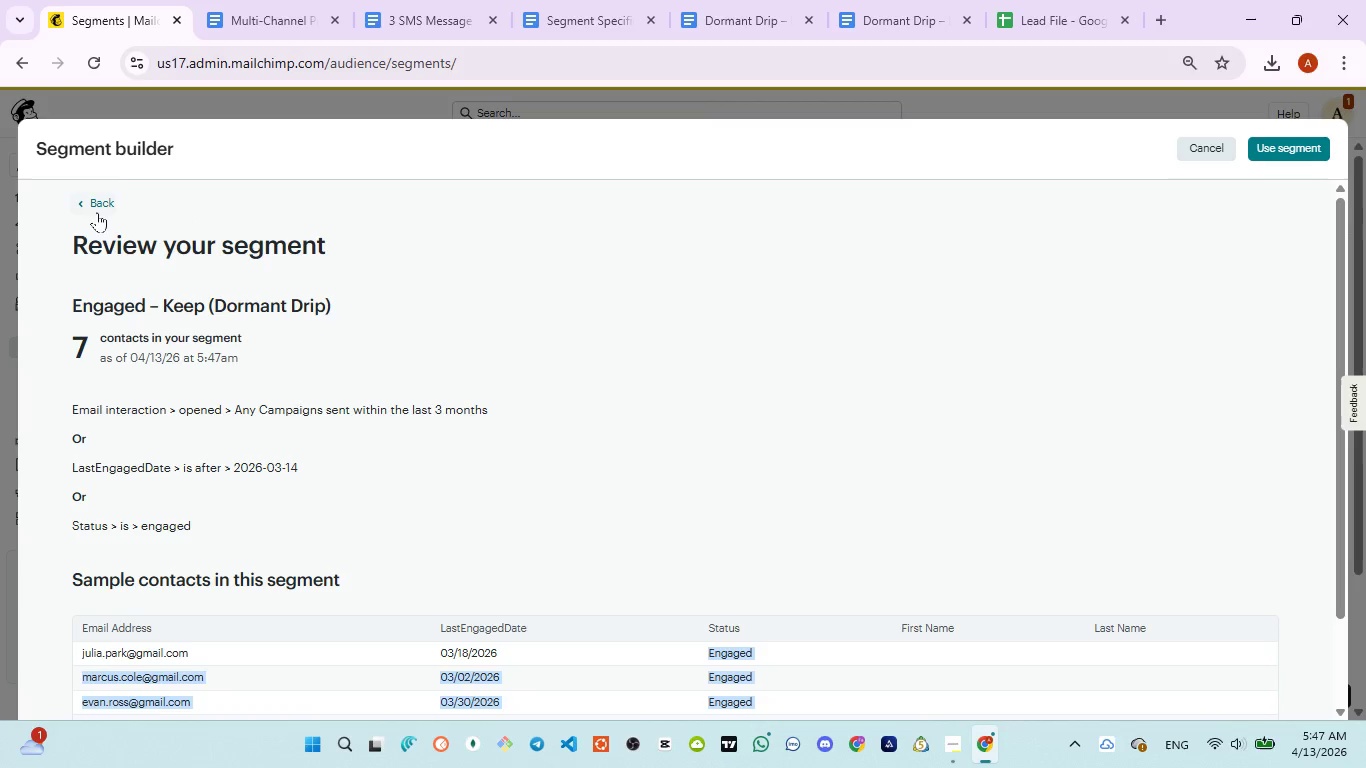 
left_click([94, 211])
 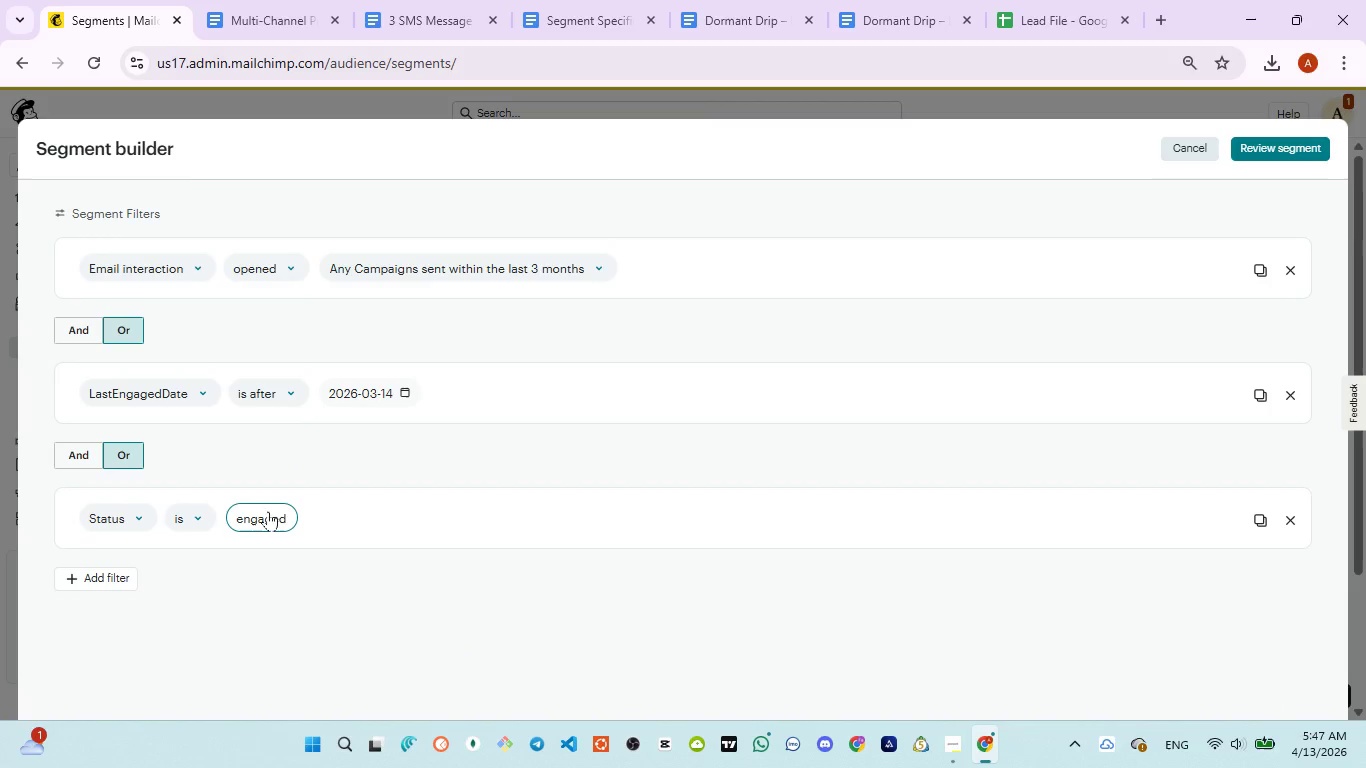 
left_click([266, 517])
 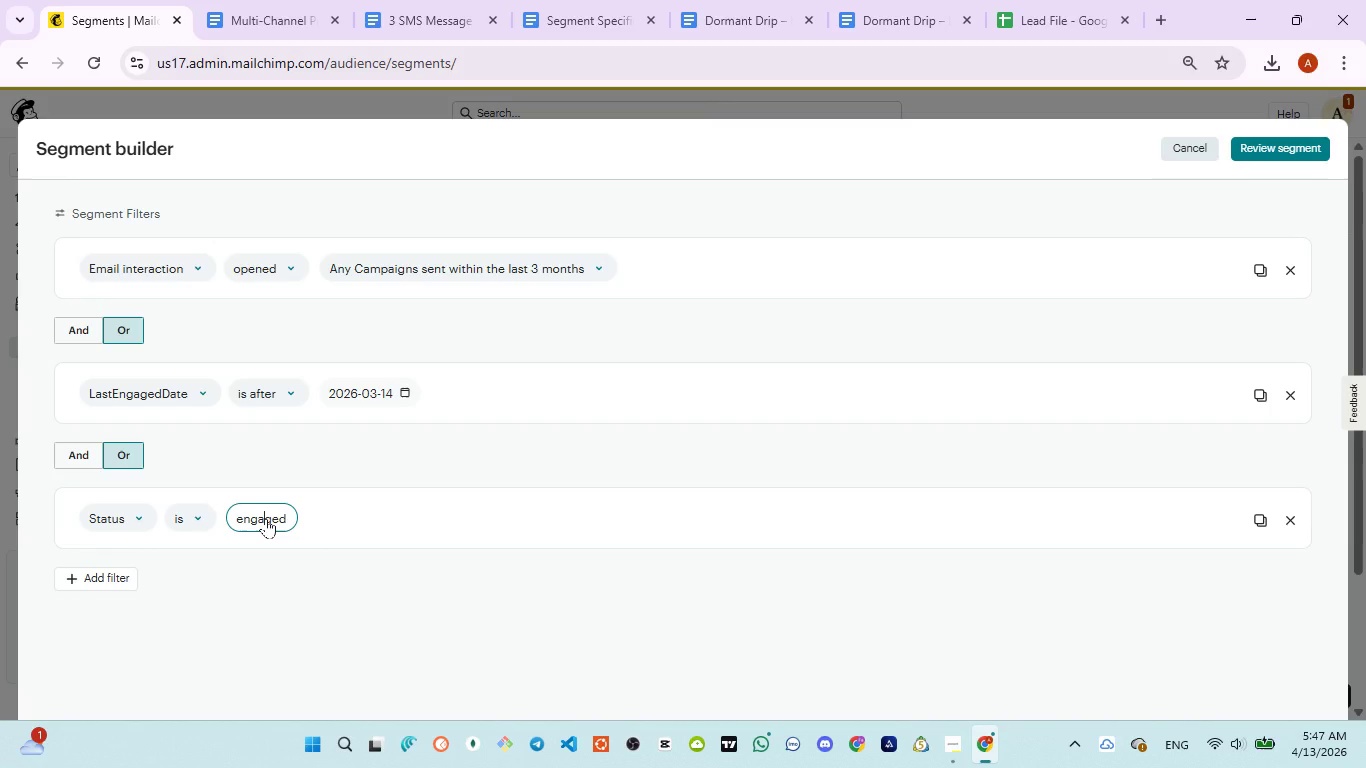 
key(Control+S)
 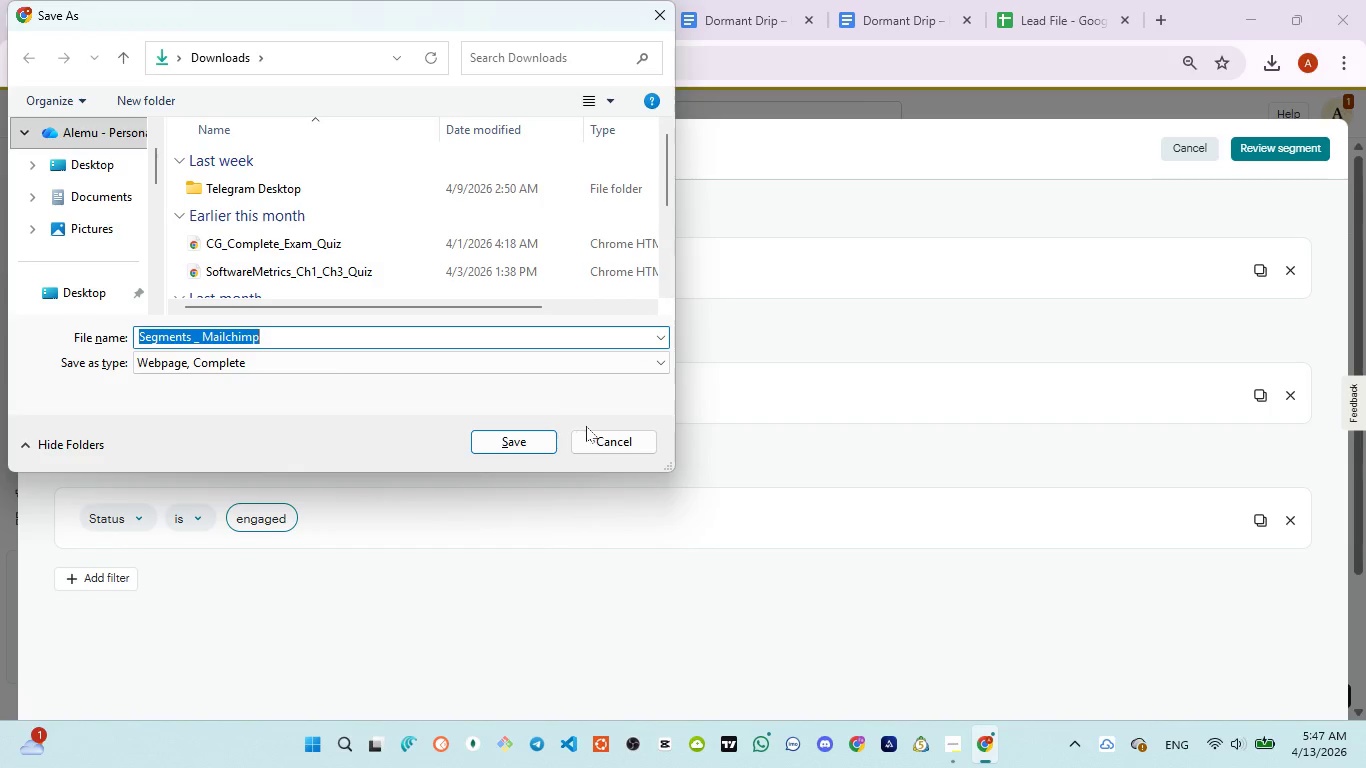 
left_click([602, 440])
 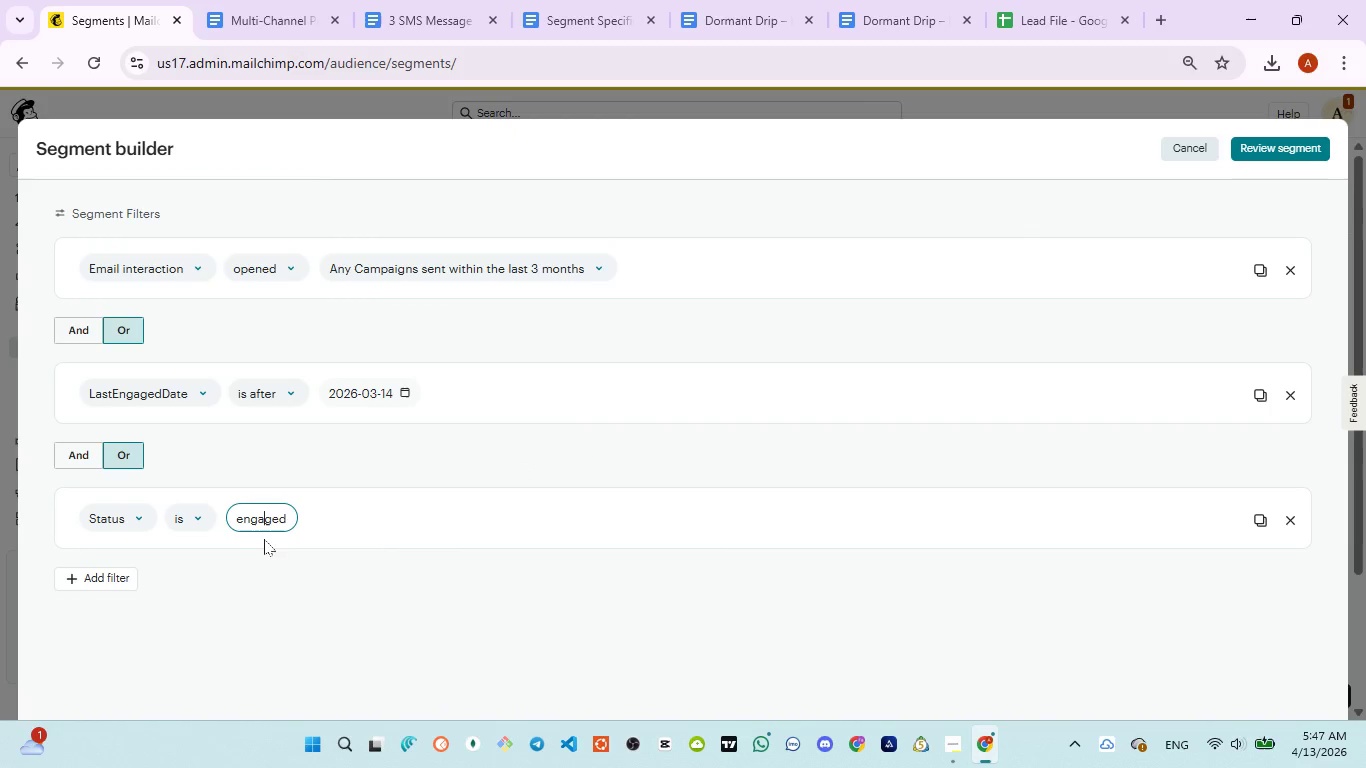 
key(Control+A)
 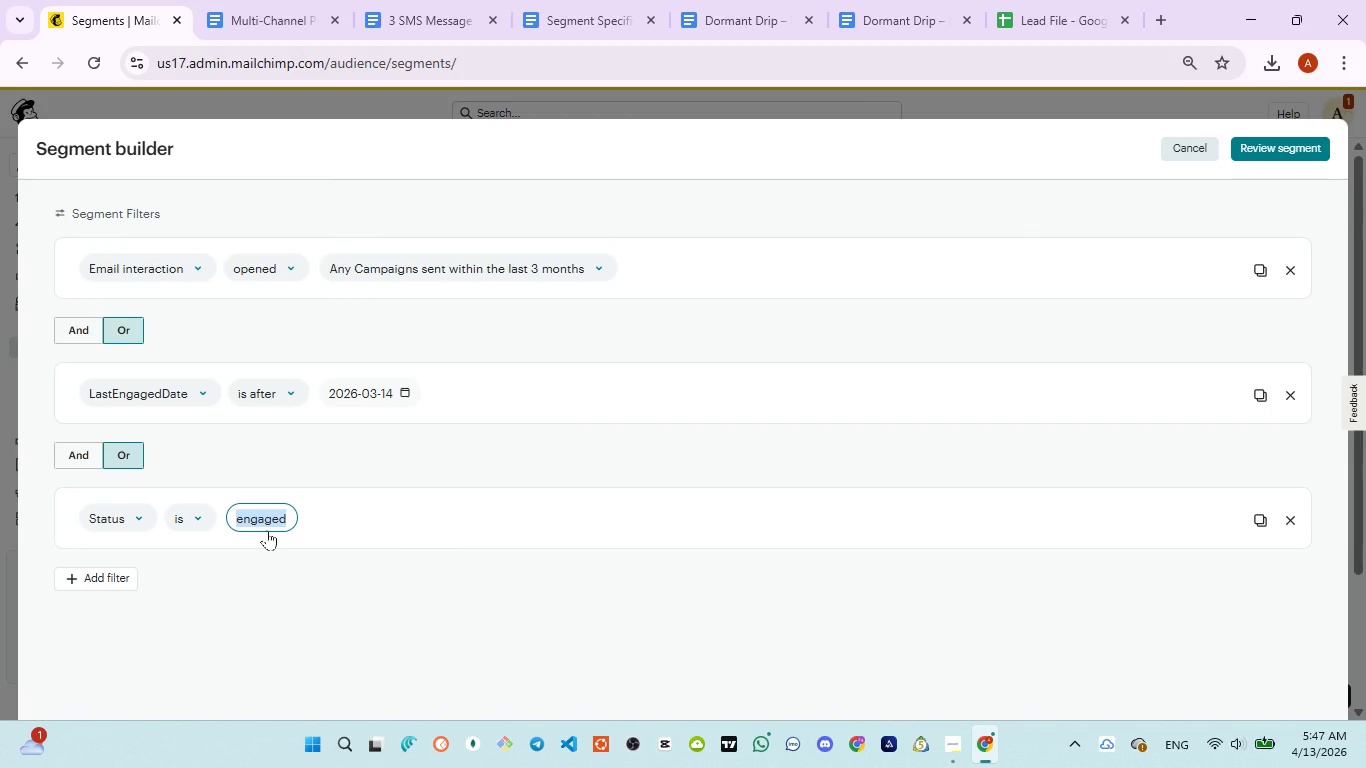 
type(inactive)
 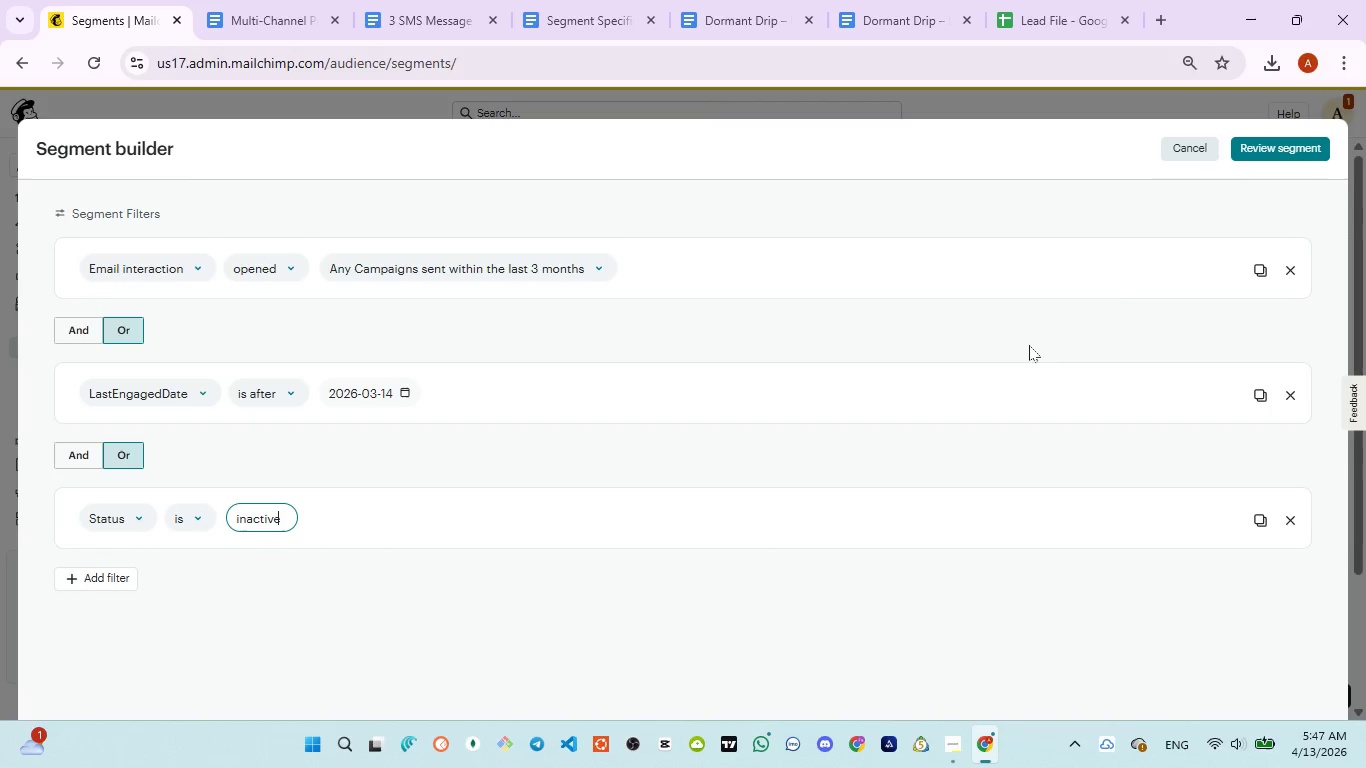 
left_click([1285, 145])
 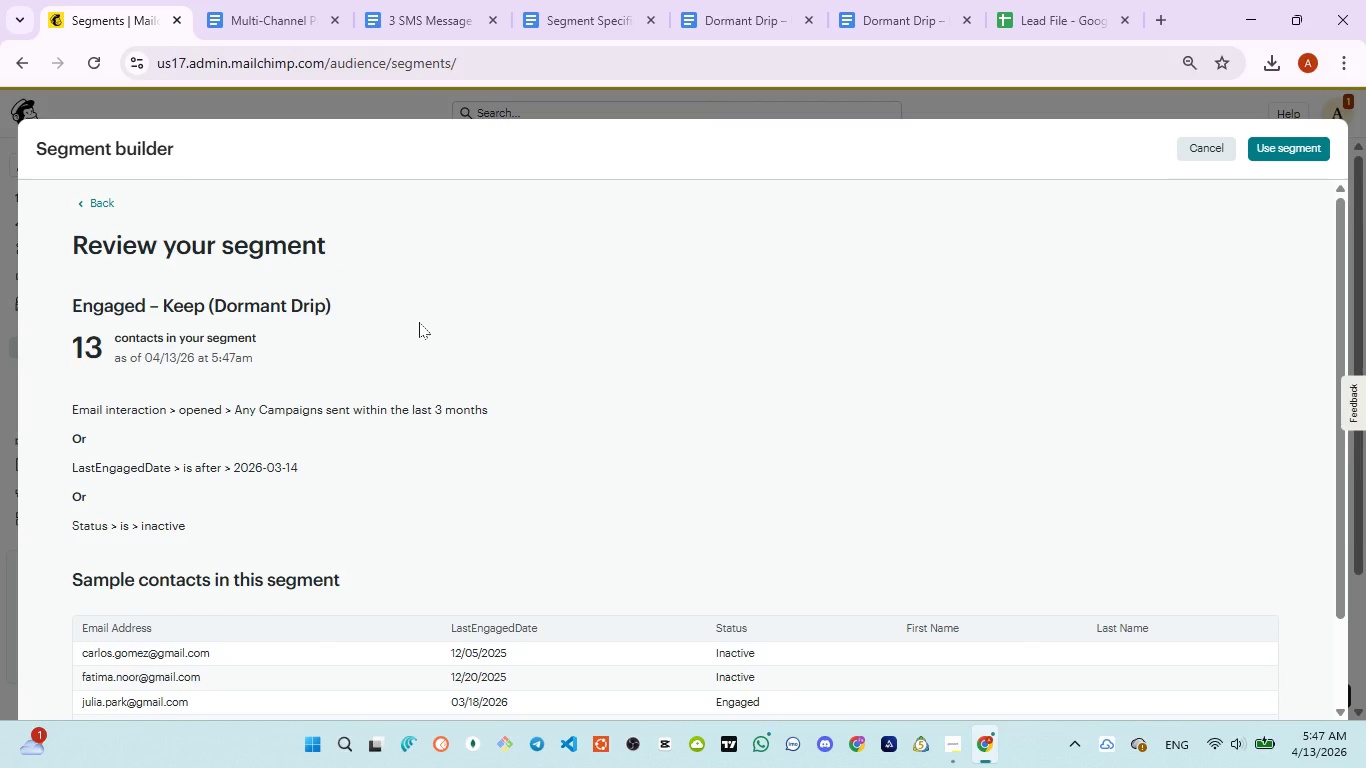 
scroll: coordinate [468, 456], scroll_direction: down, amount: 2.0
 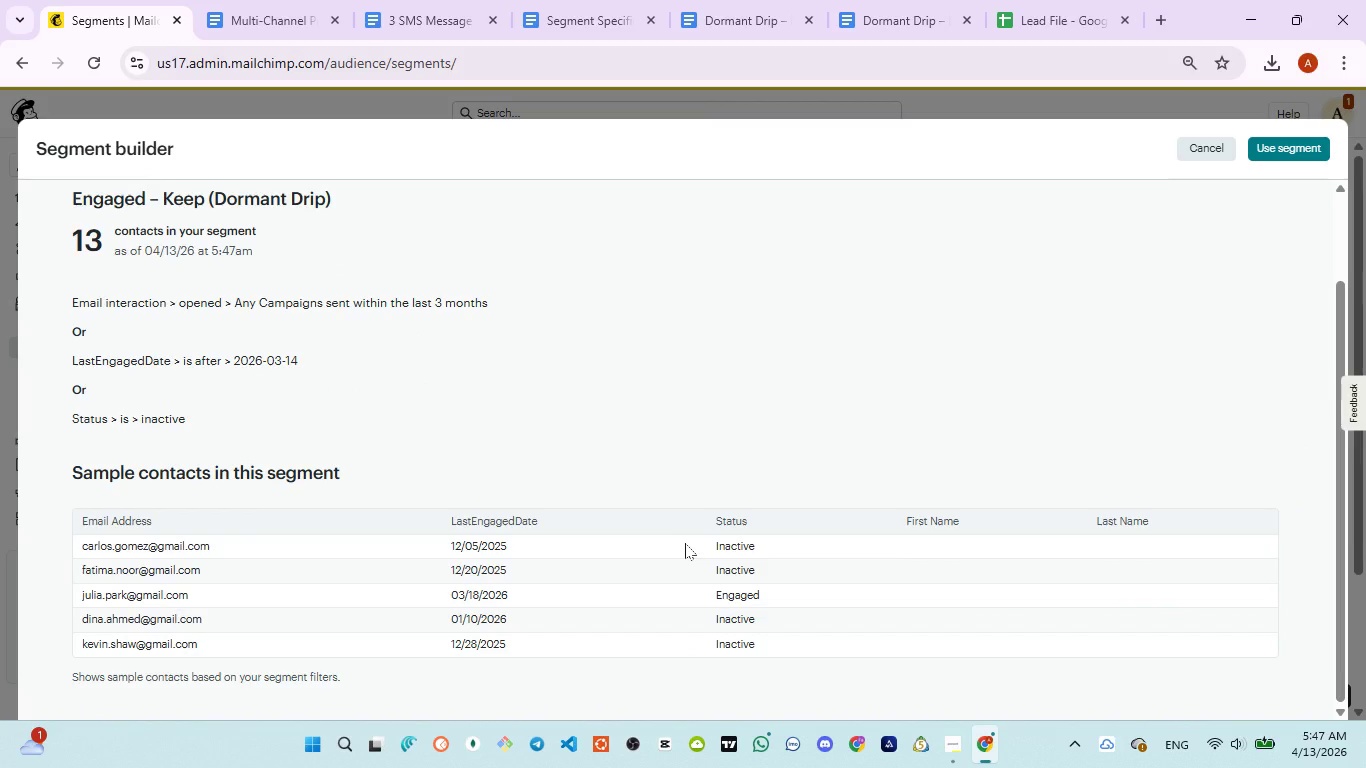 
scroll: coordinate [685, 543], scroll_direction: up, amount: 2.0
 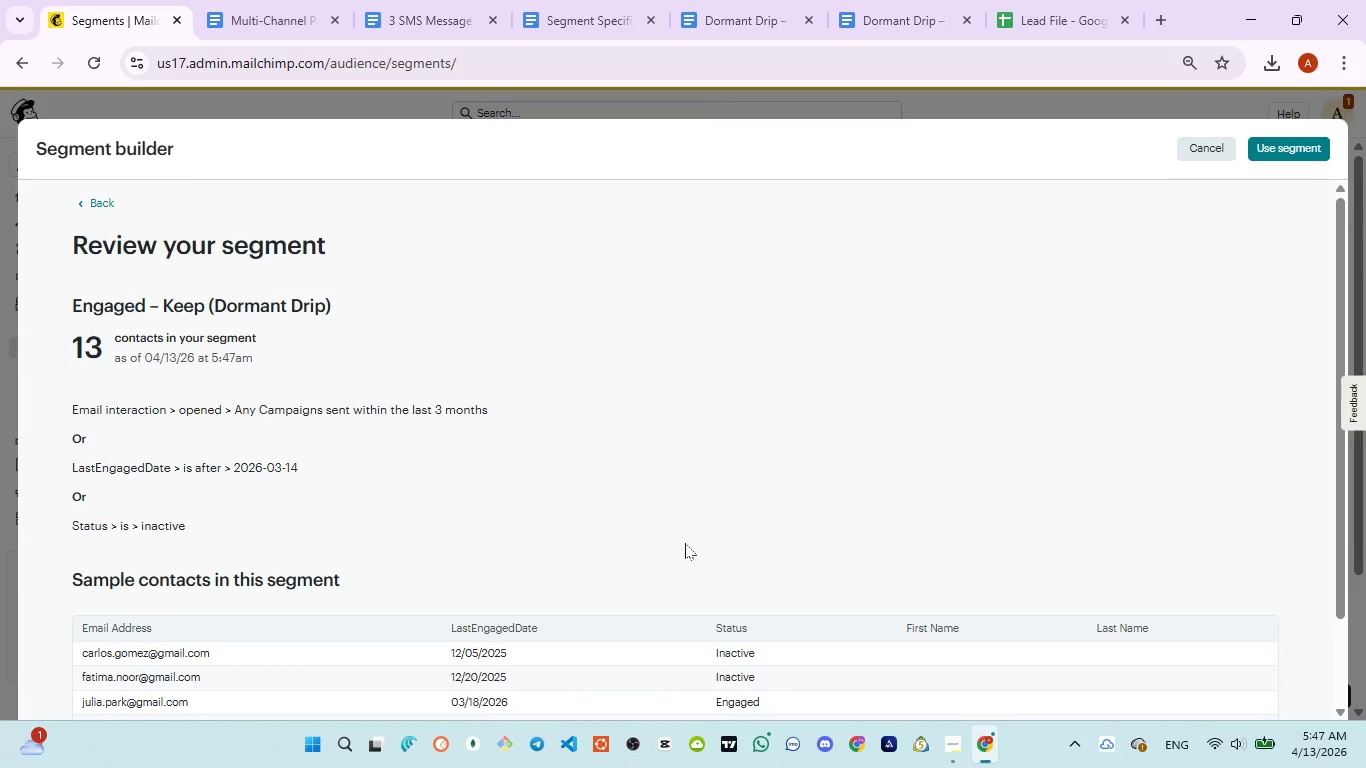 
scroll: coordinate [685, 543], scroll_direction: down, amount: 1.0
 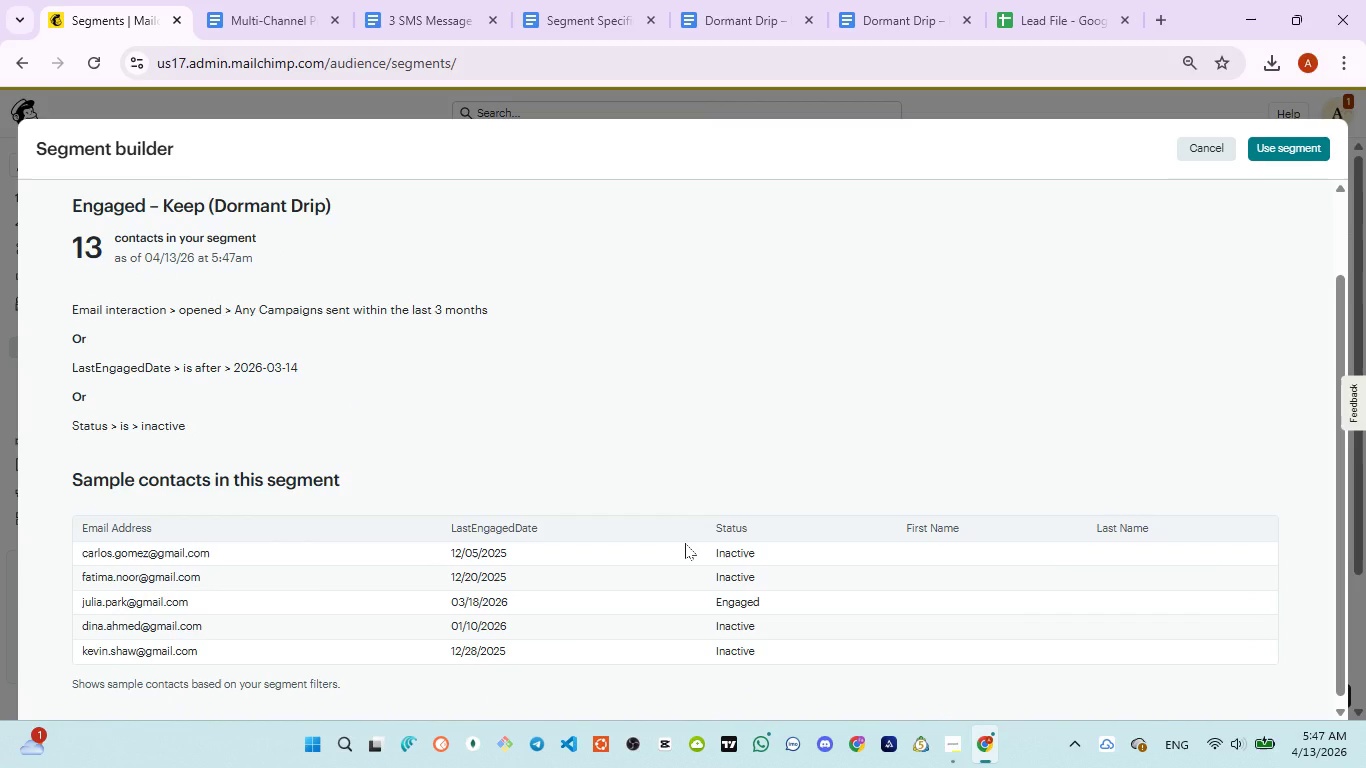 
scroll: coordinate [685, 543], scroll_direction: up, amount: 2.0
 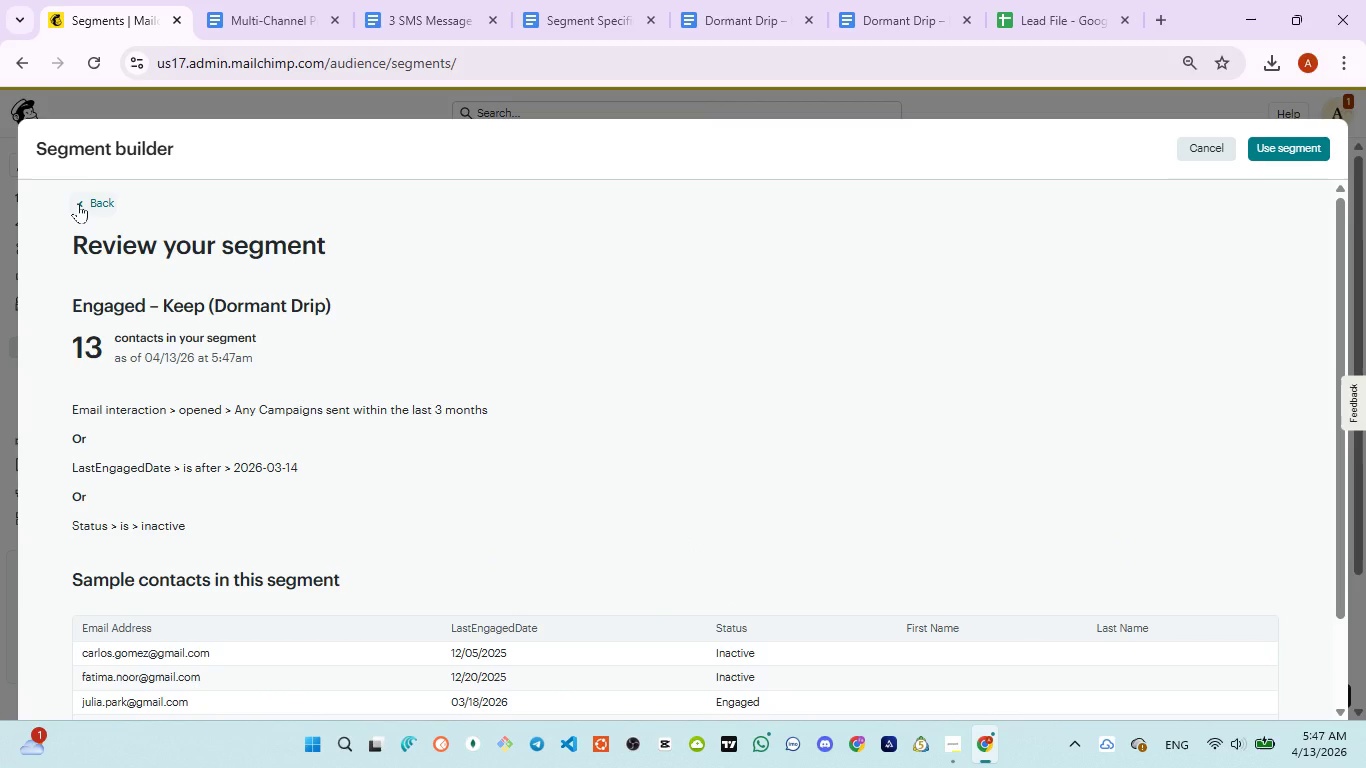 
left_click([78, 203])
 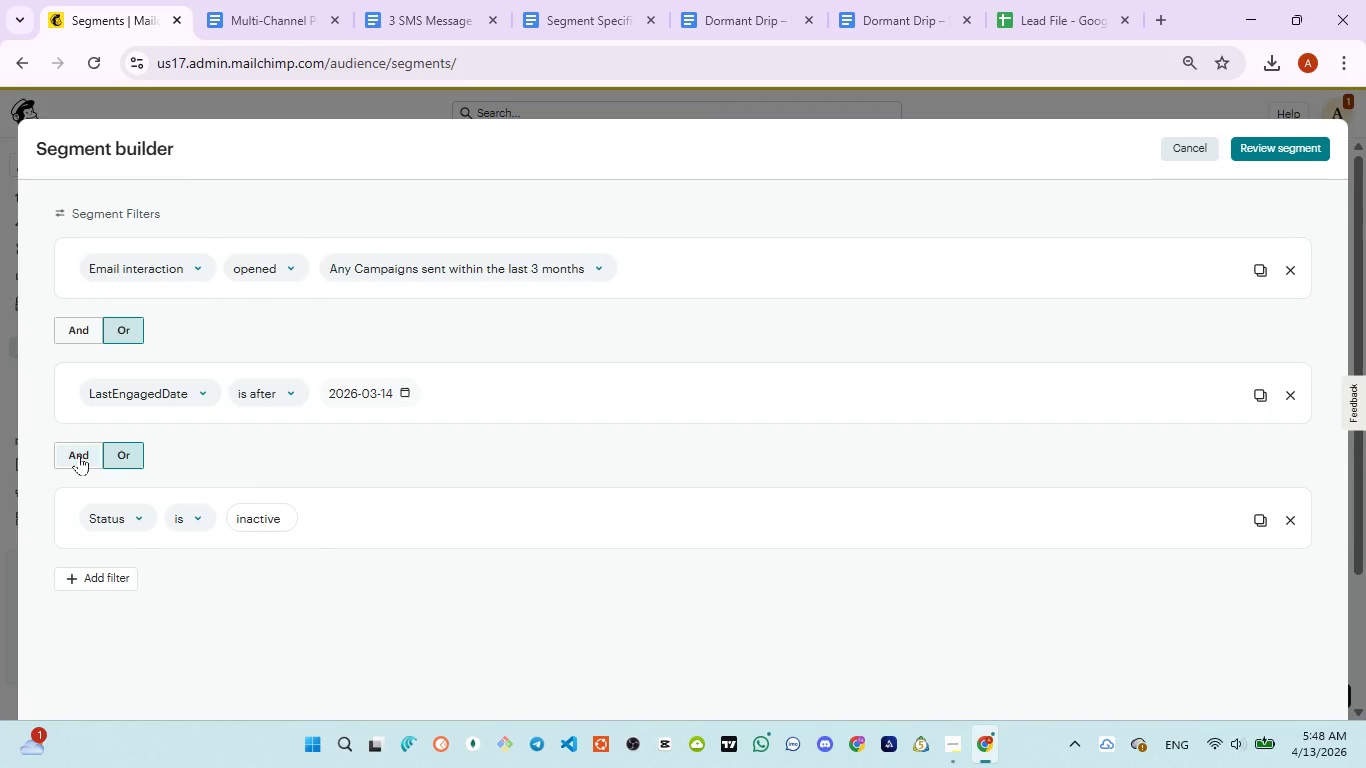 
wait(9.51)
 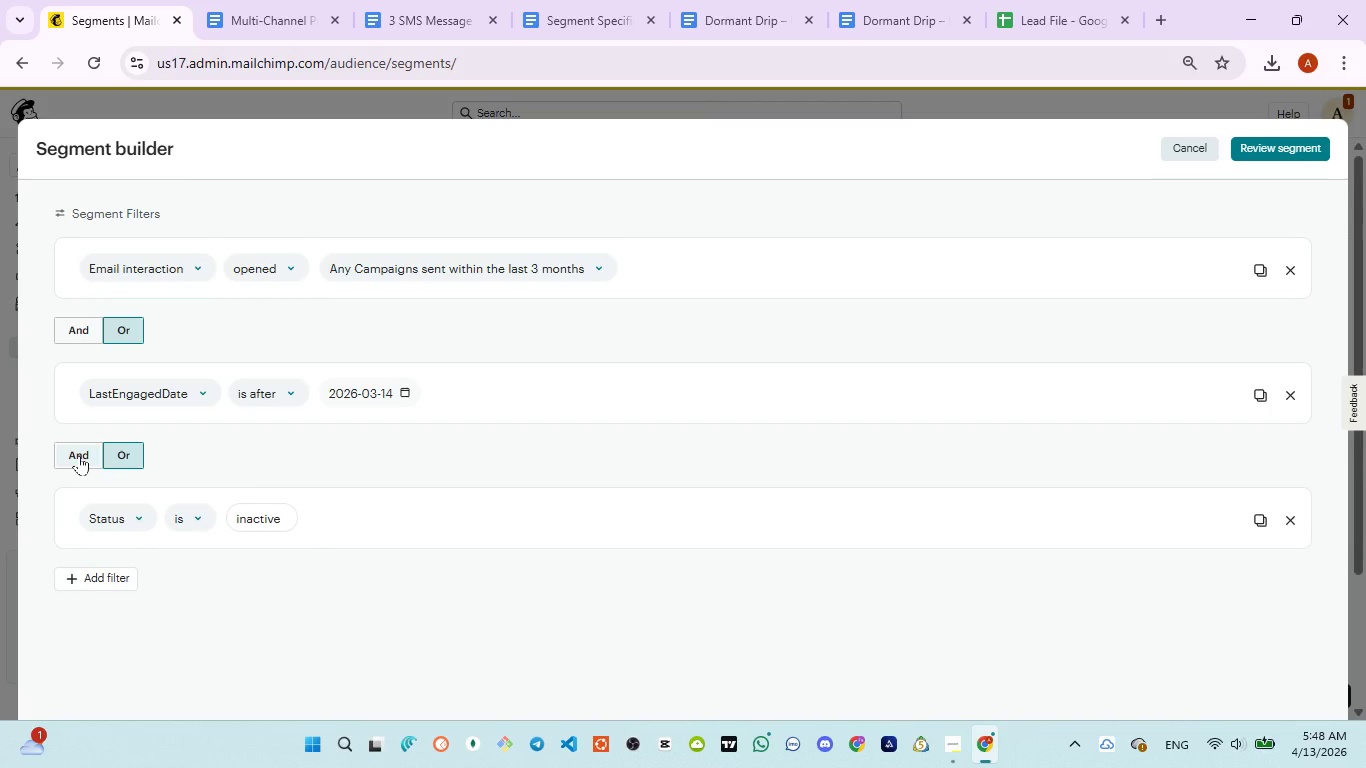 
left_click([249, 523])
 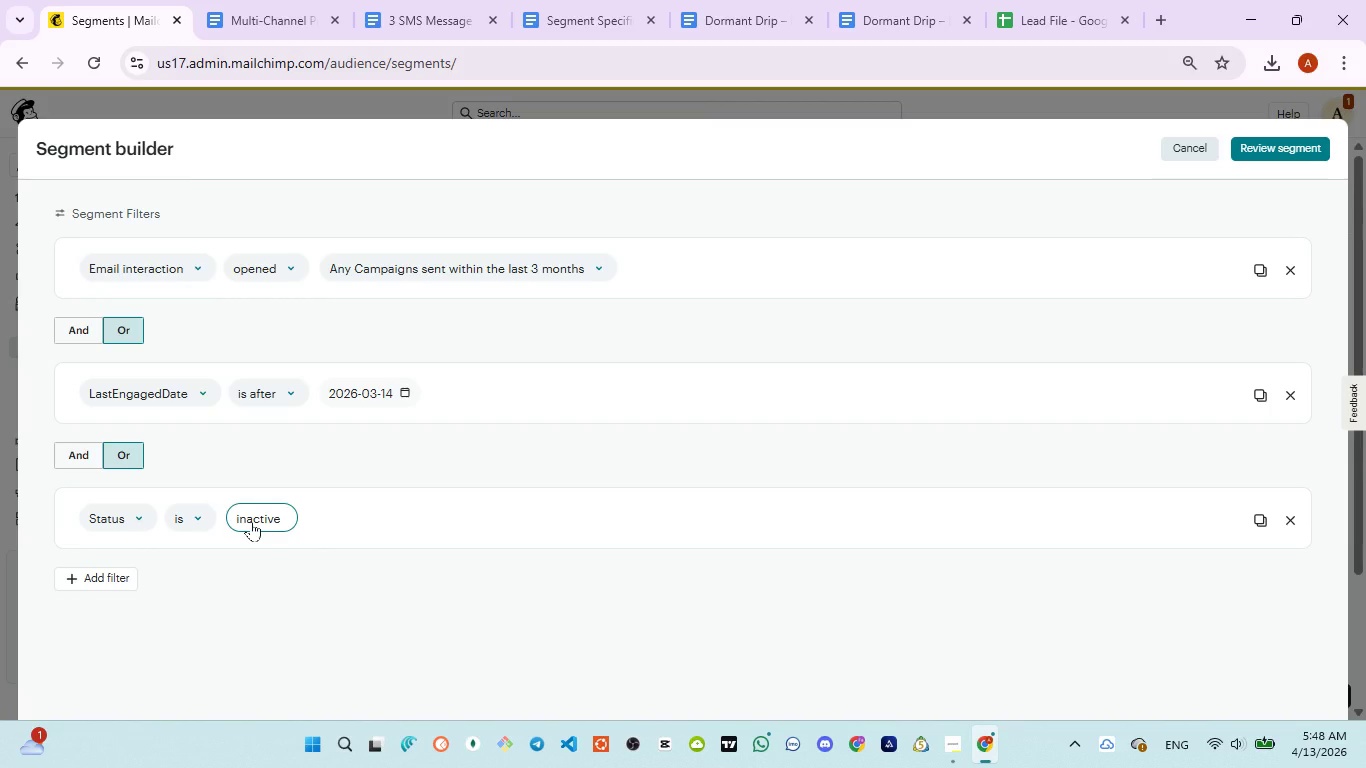 
key(Control+A)
 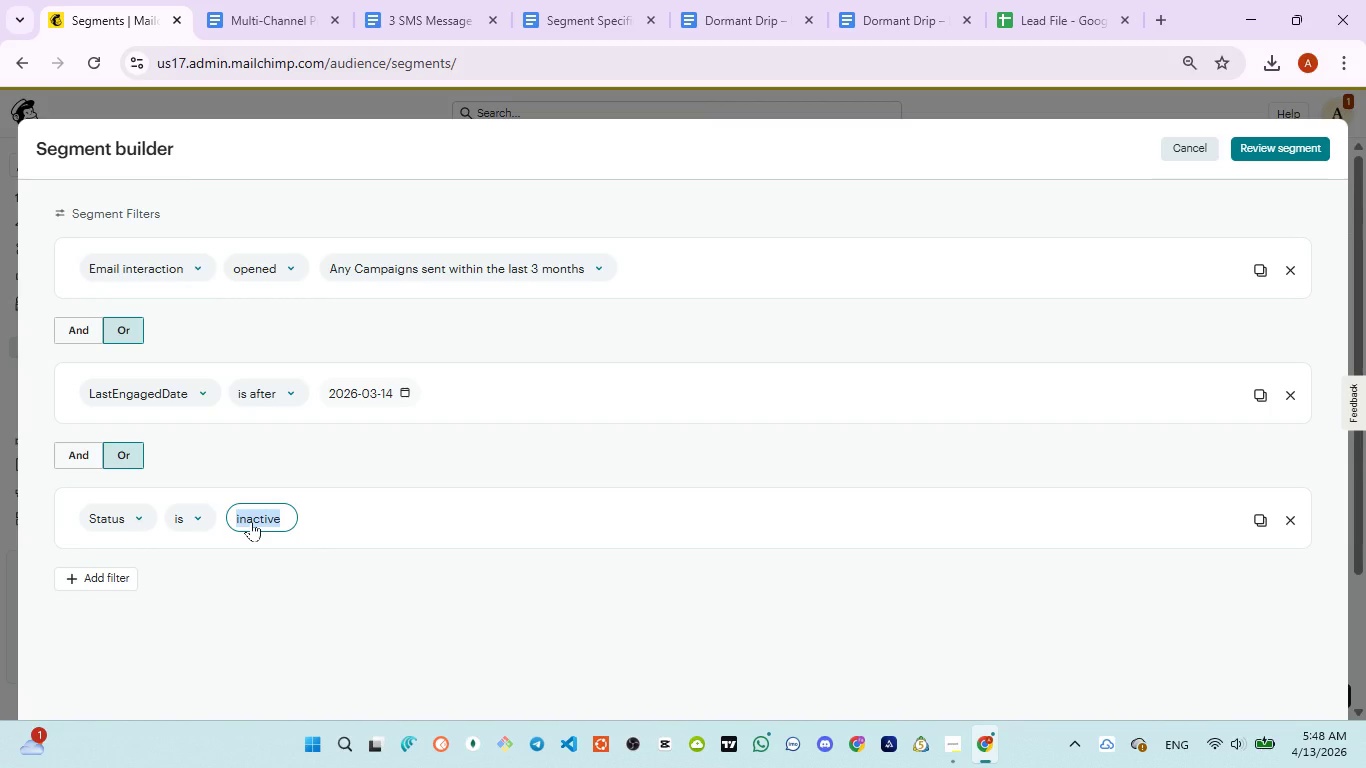 
wait(17.7)
 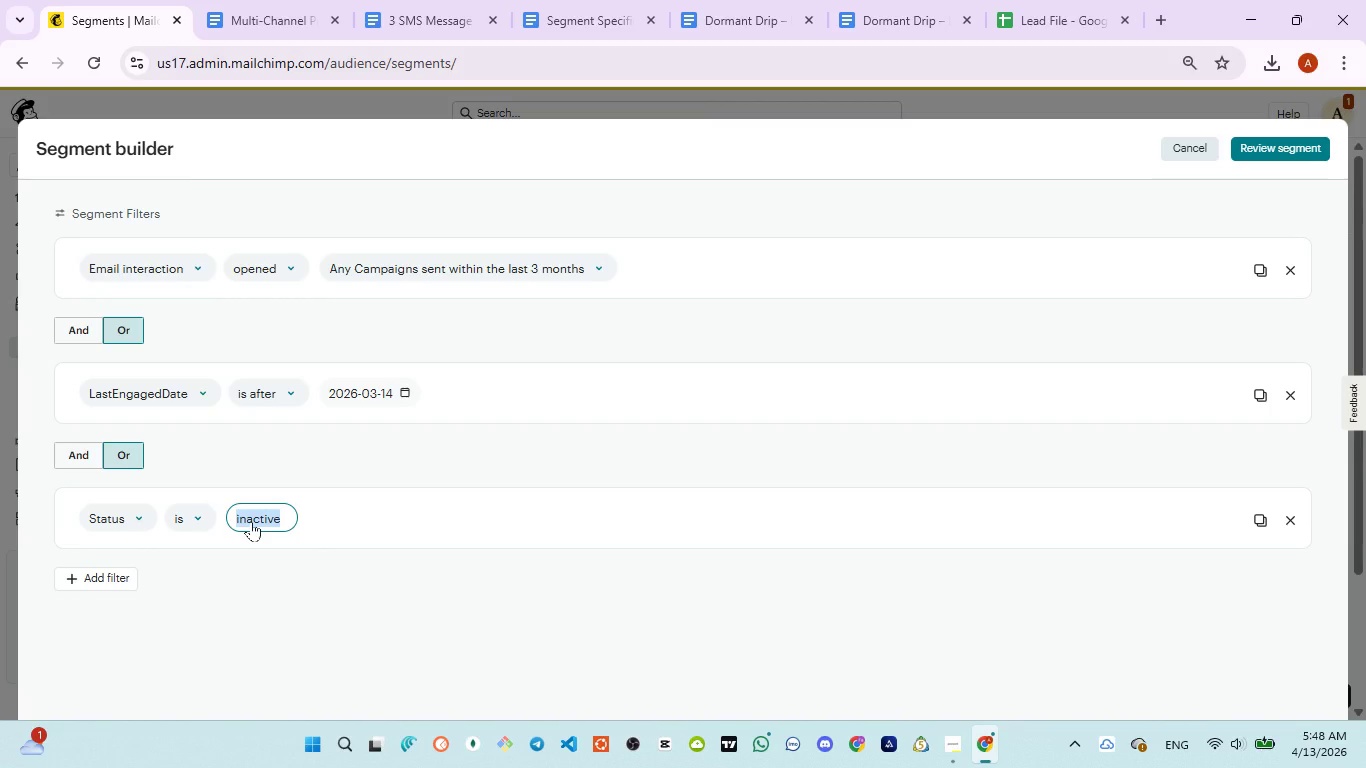 
type(active)
 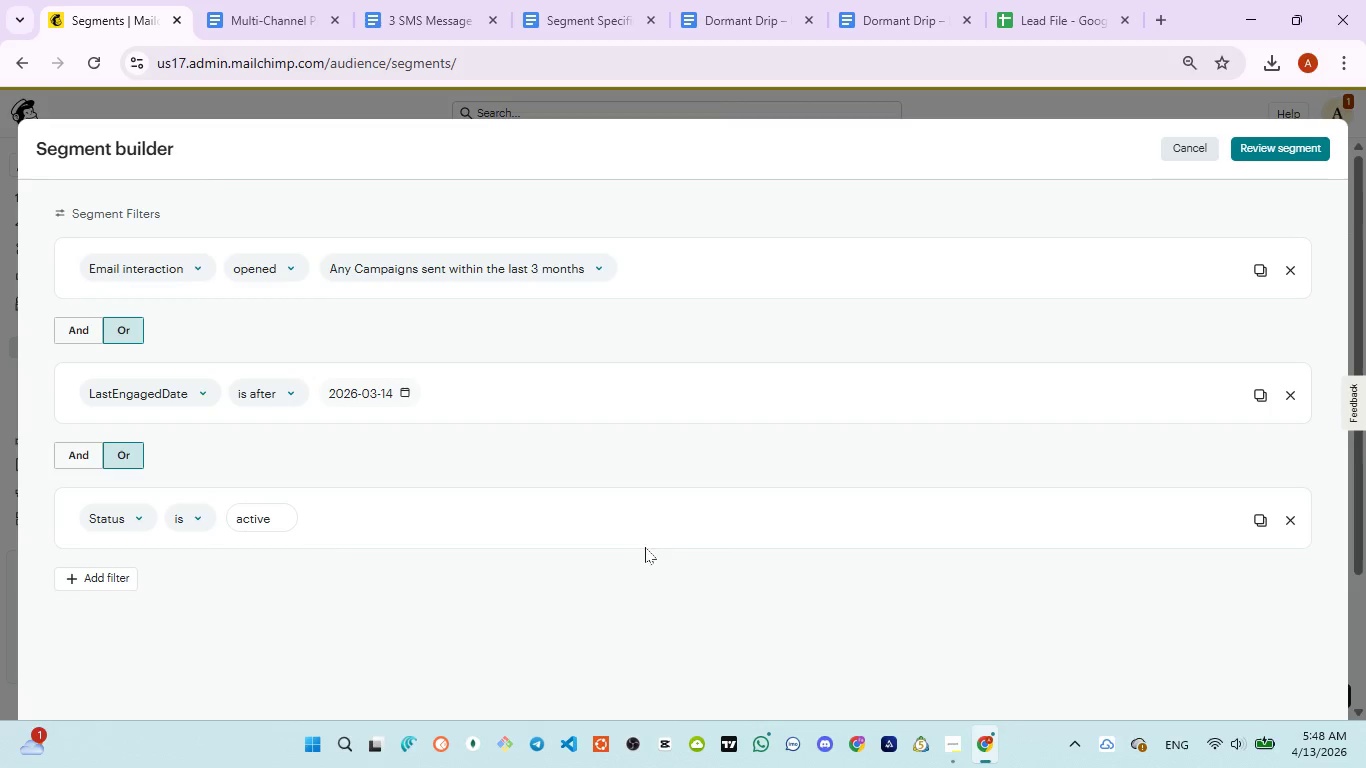 
wait(5.31)
 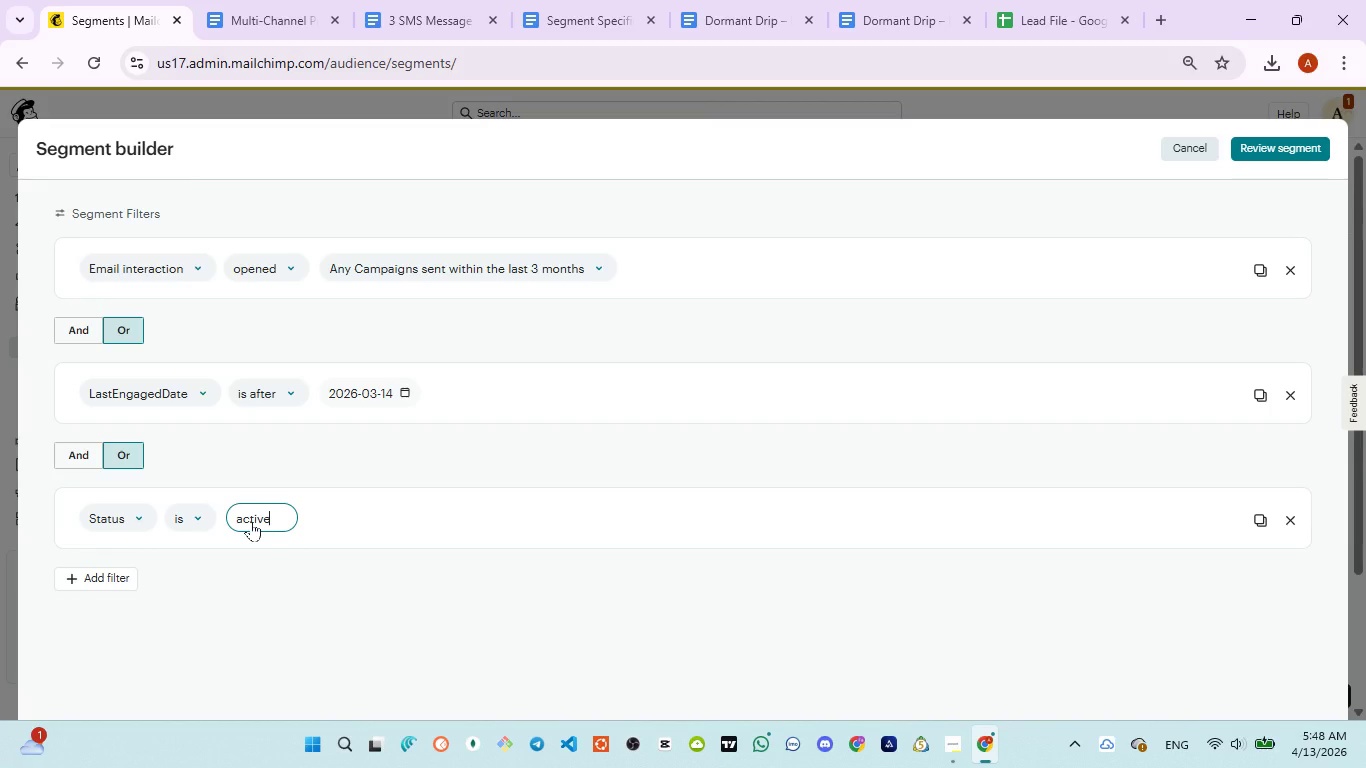 
left_click([1269, 155])
 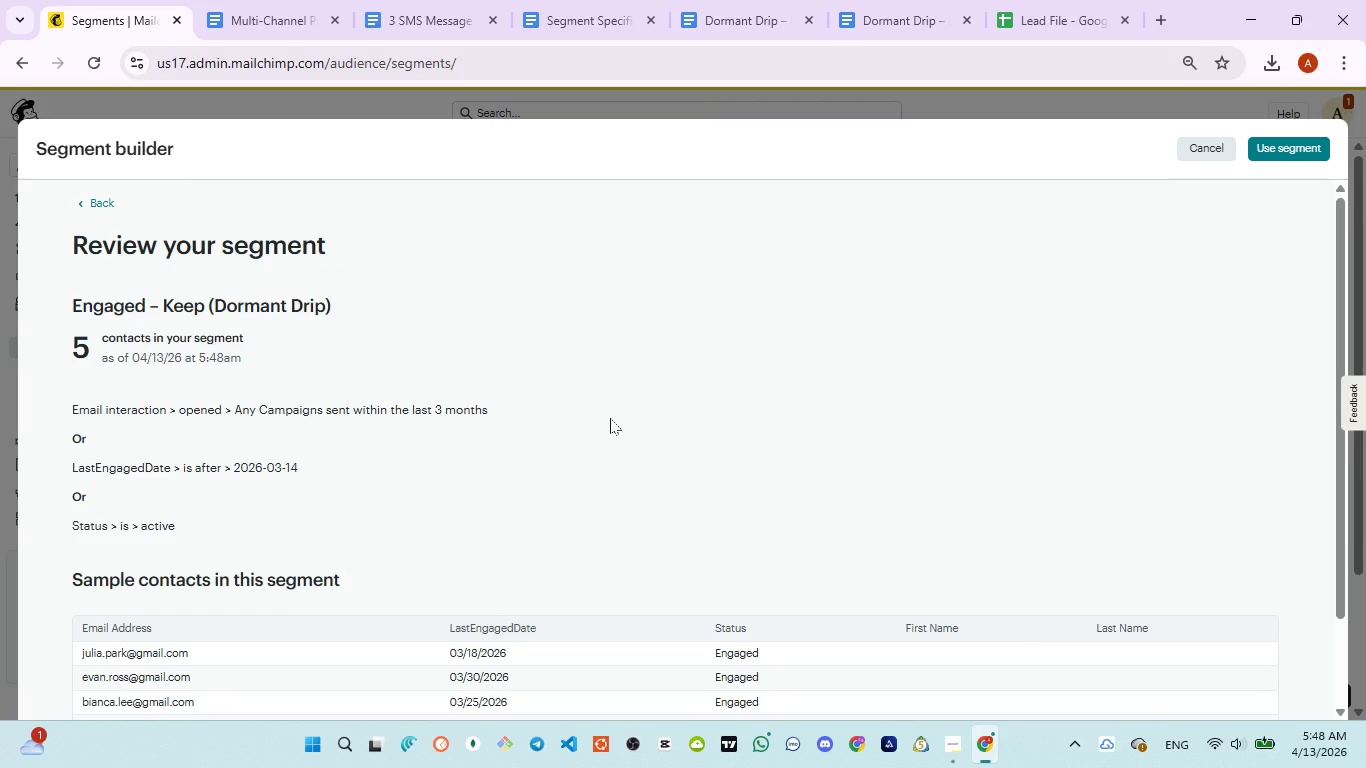 
scroll: coordinate [619, 423], scroll_direction: down, amount: 3.0
 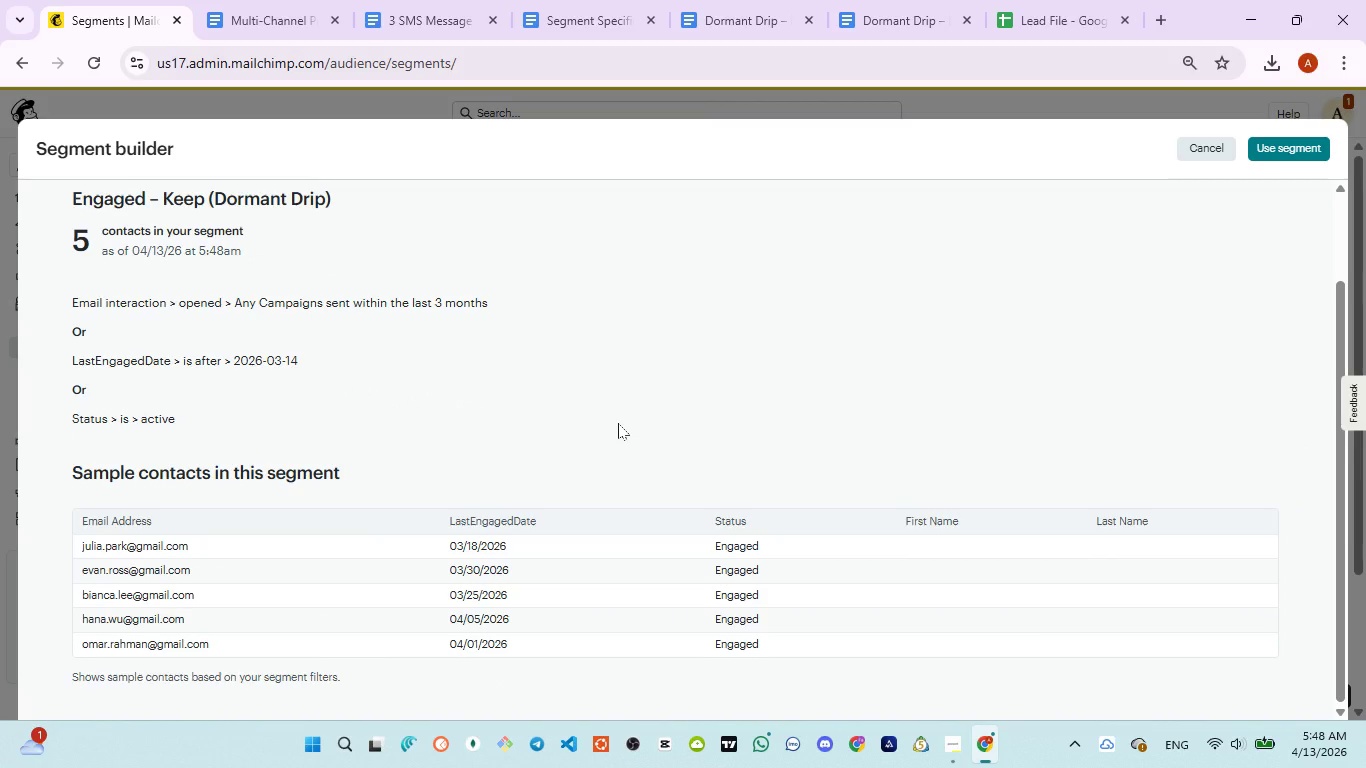 
scroll: coordinate [618, 423], scroll_direction: up, amount: 1.0
 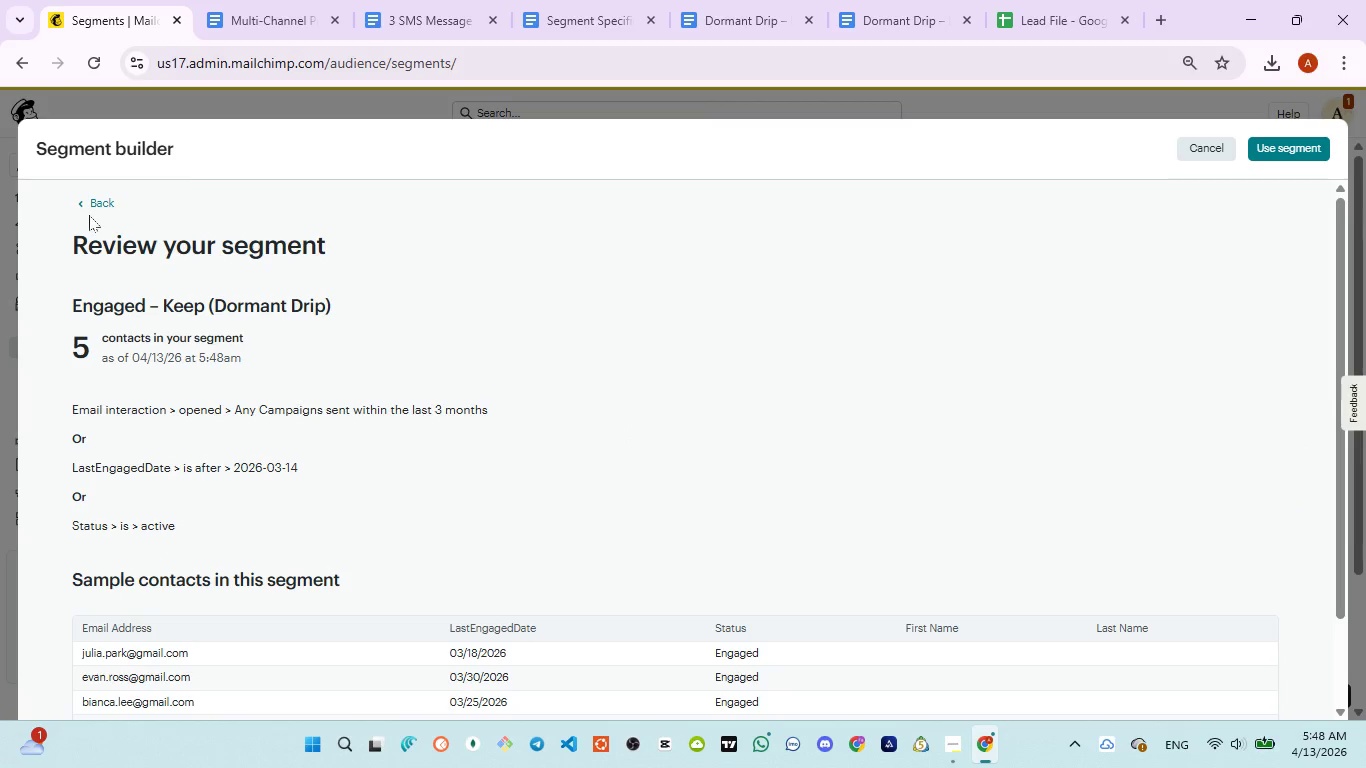 
left_click([88, 210])
 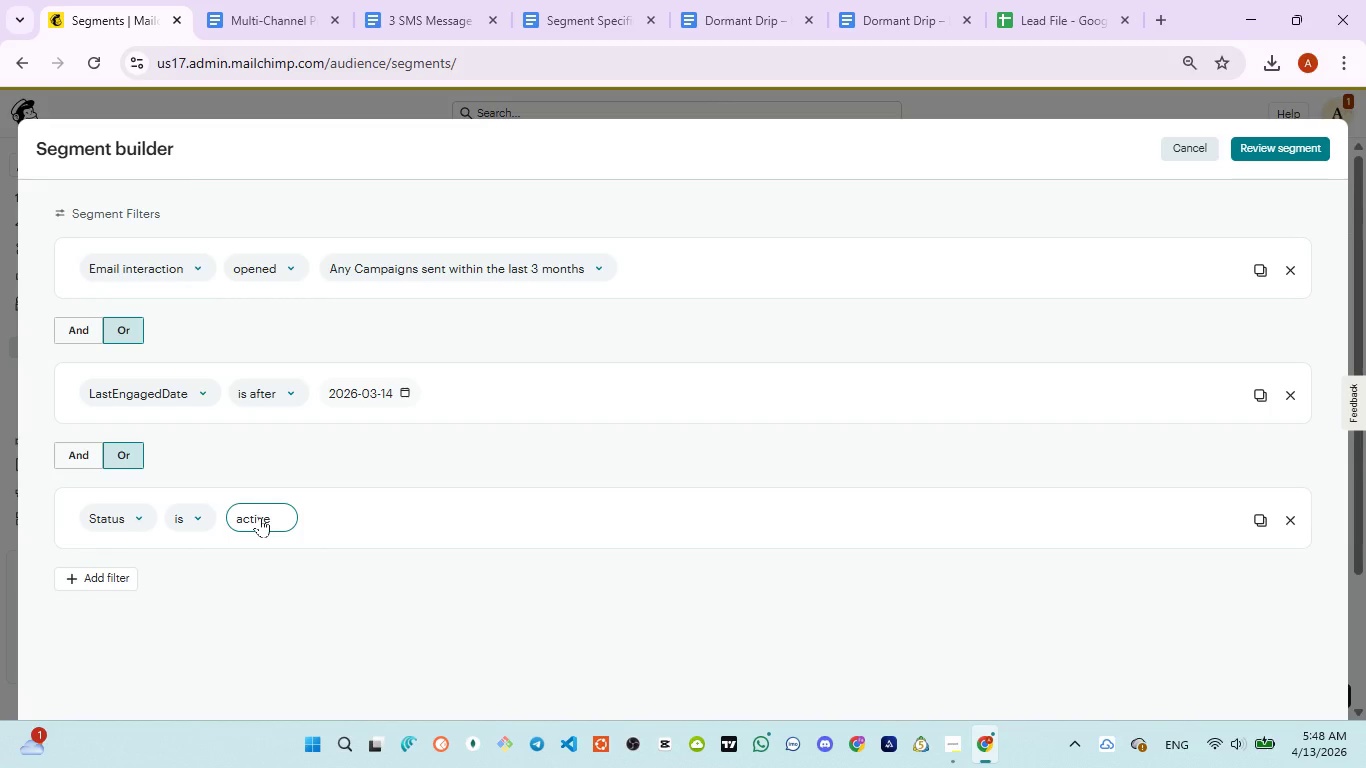 
double_click([260, 517])
 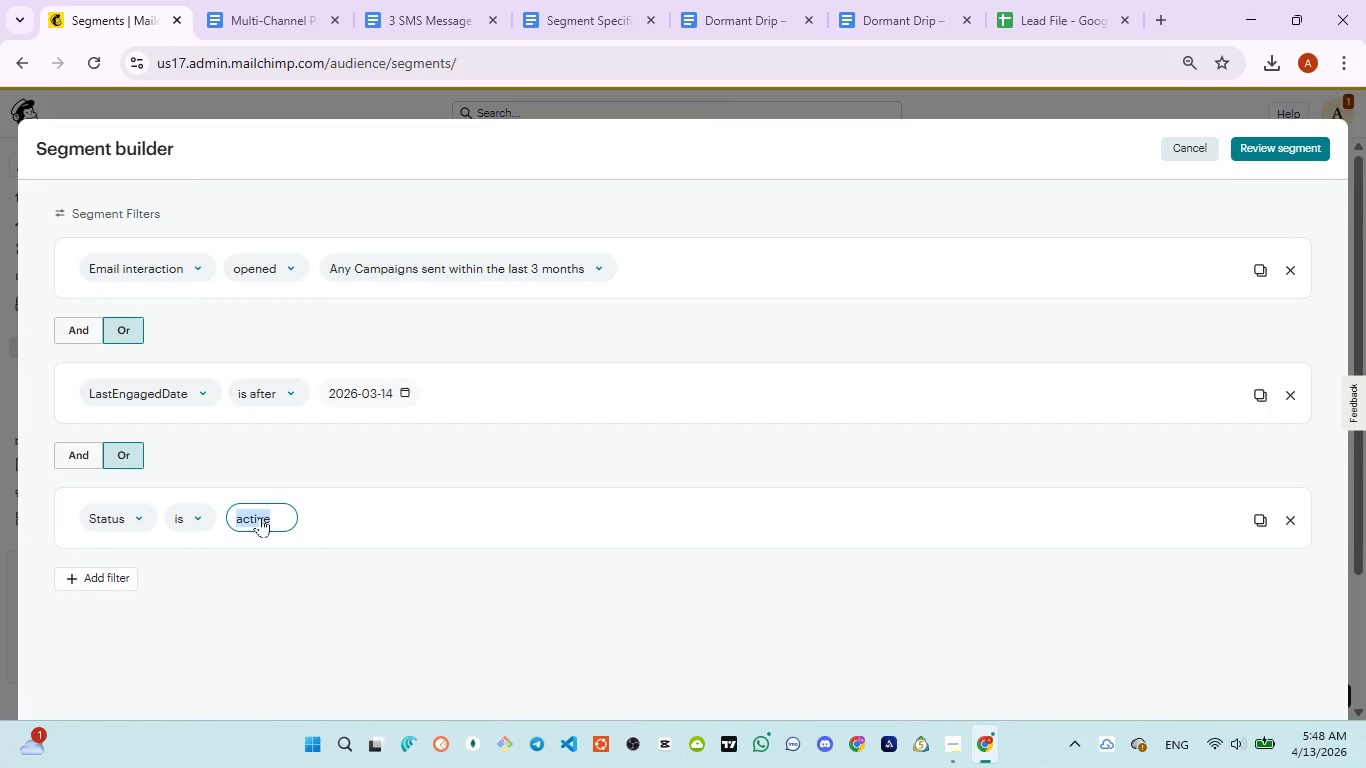 
triple_click([260, 517])
 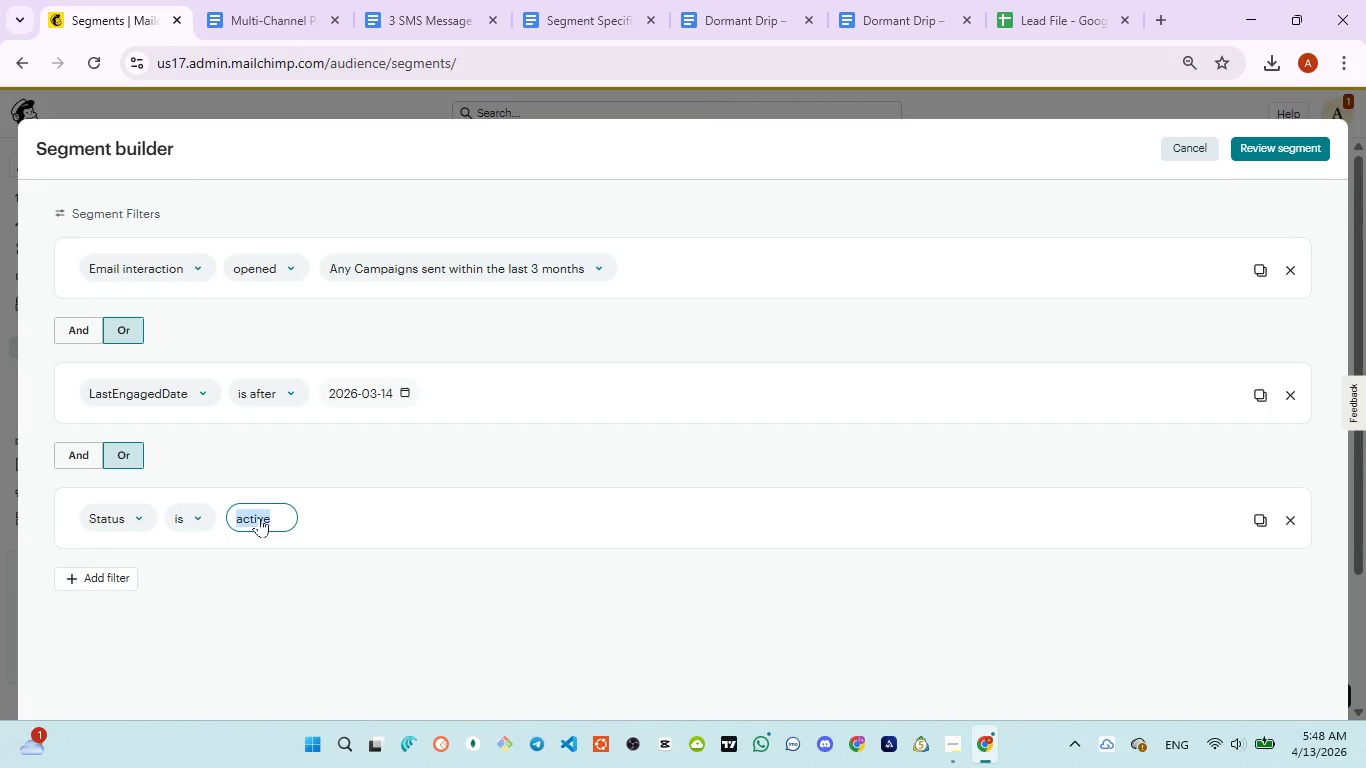 
wait(10.16)
 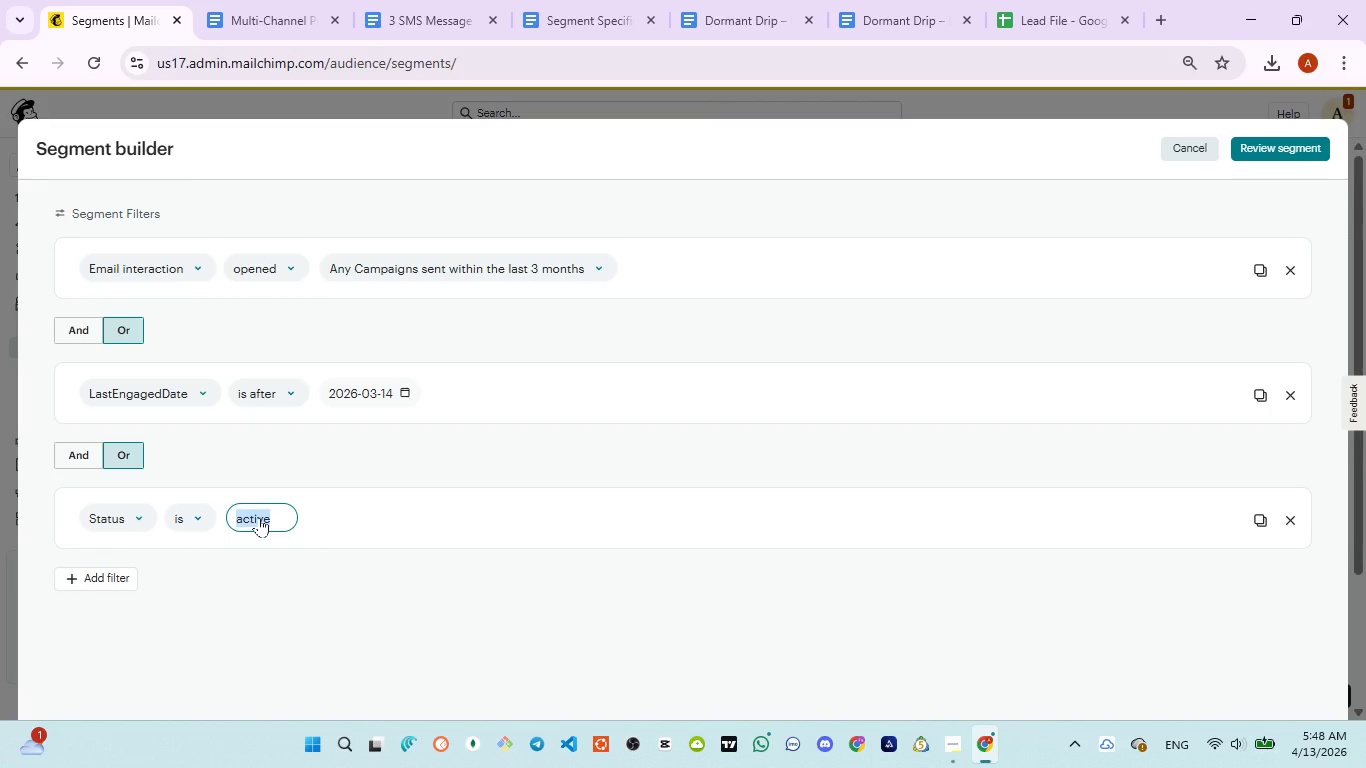 
left_click([142, 515])
 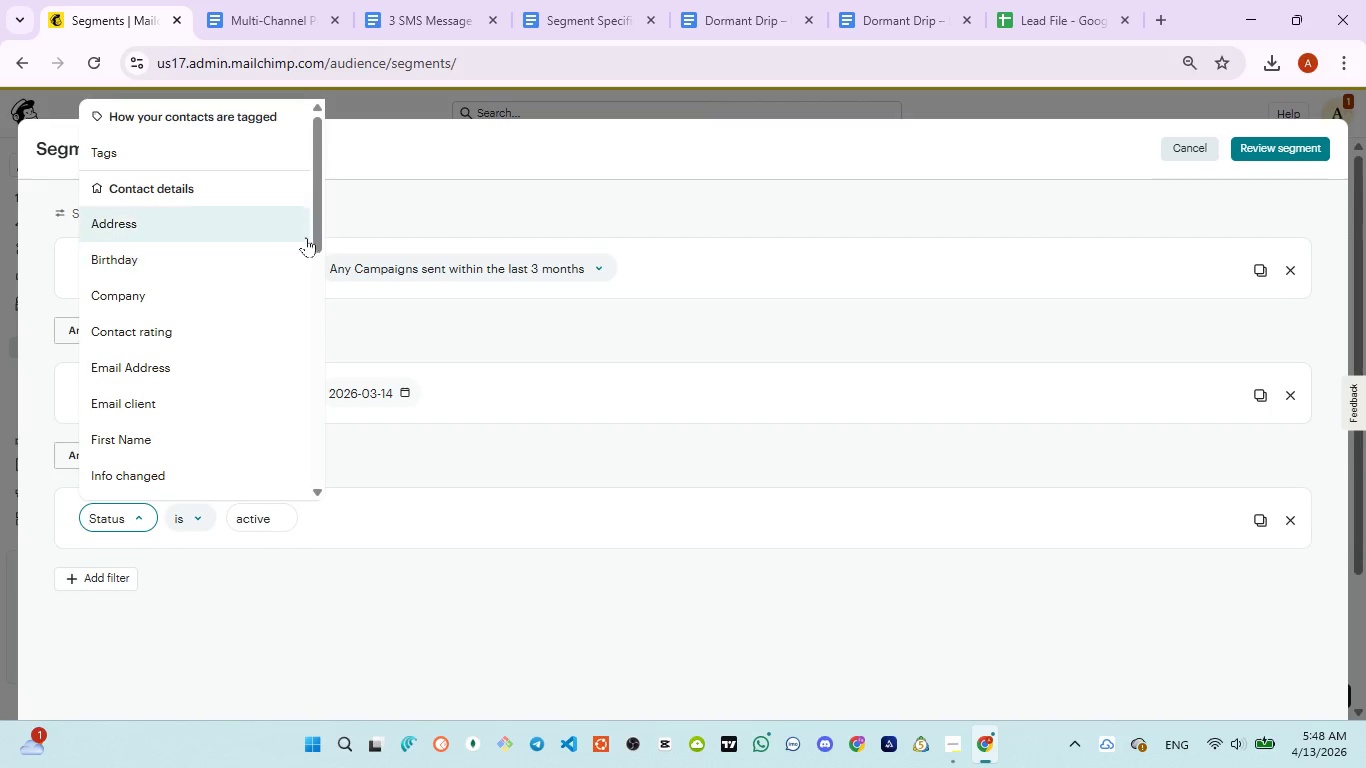 
left_click_drag(start_coordinate=[315, 228], to_coordinate=[244, 407])
 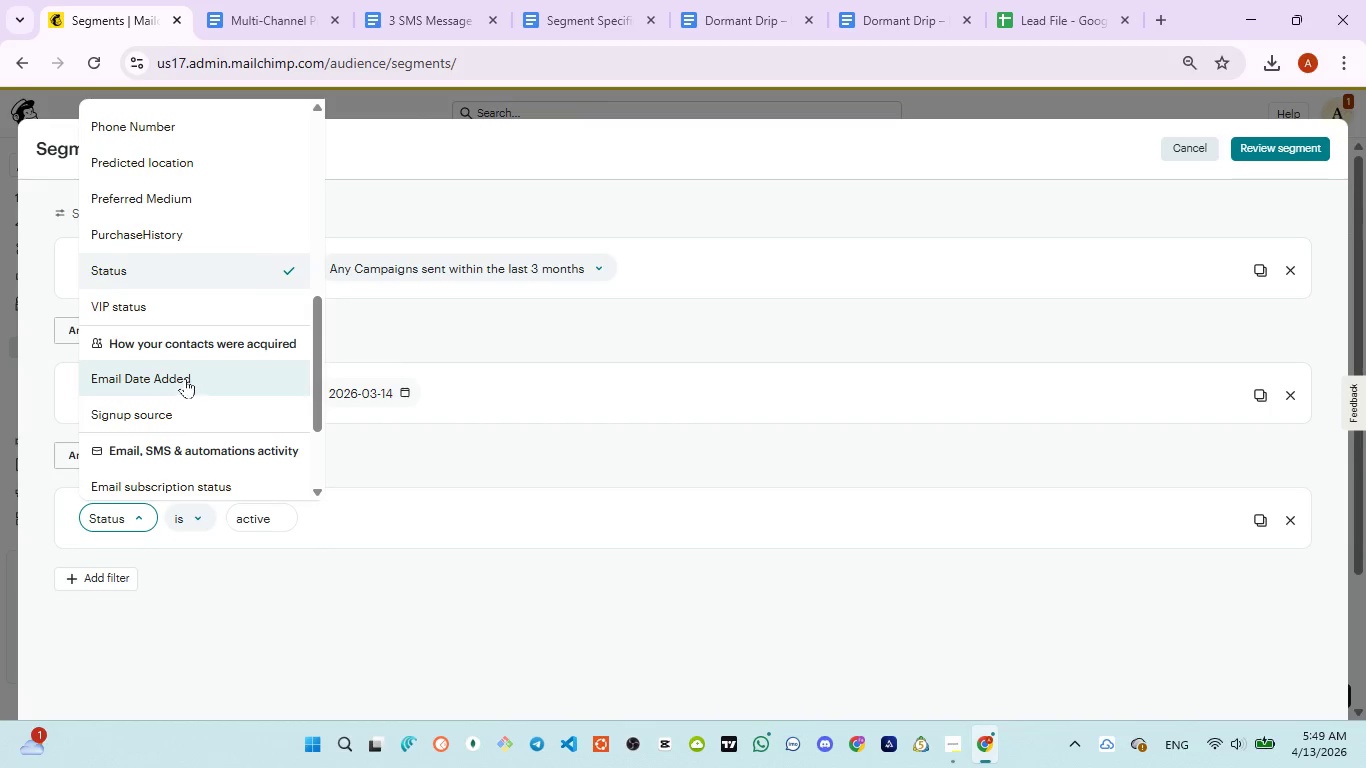 
left_click([185, 378])
 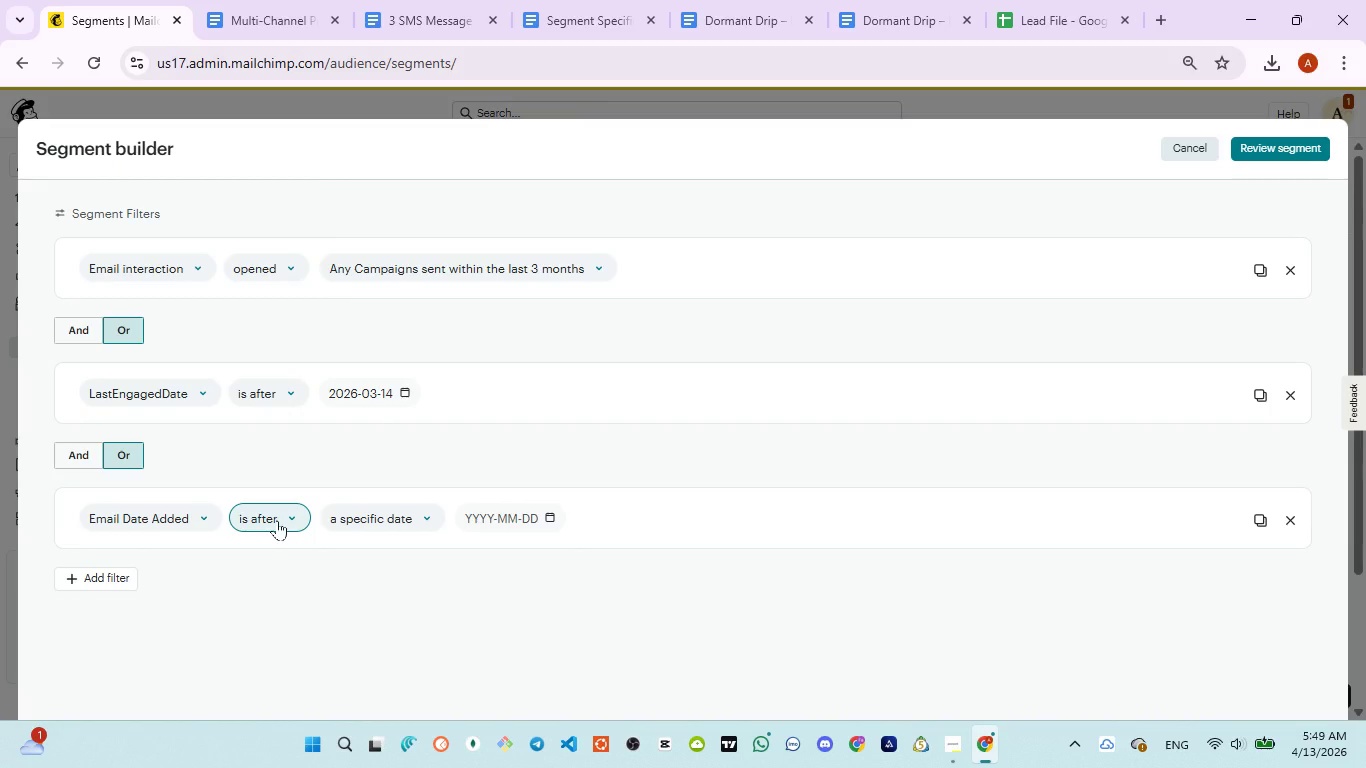 
left_click([277, 520])
 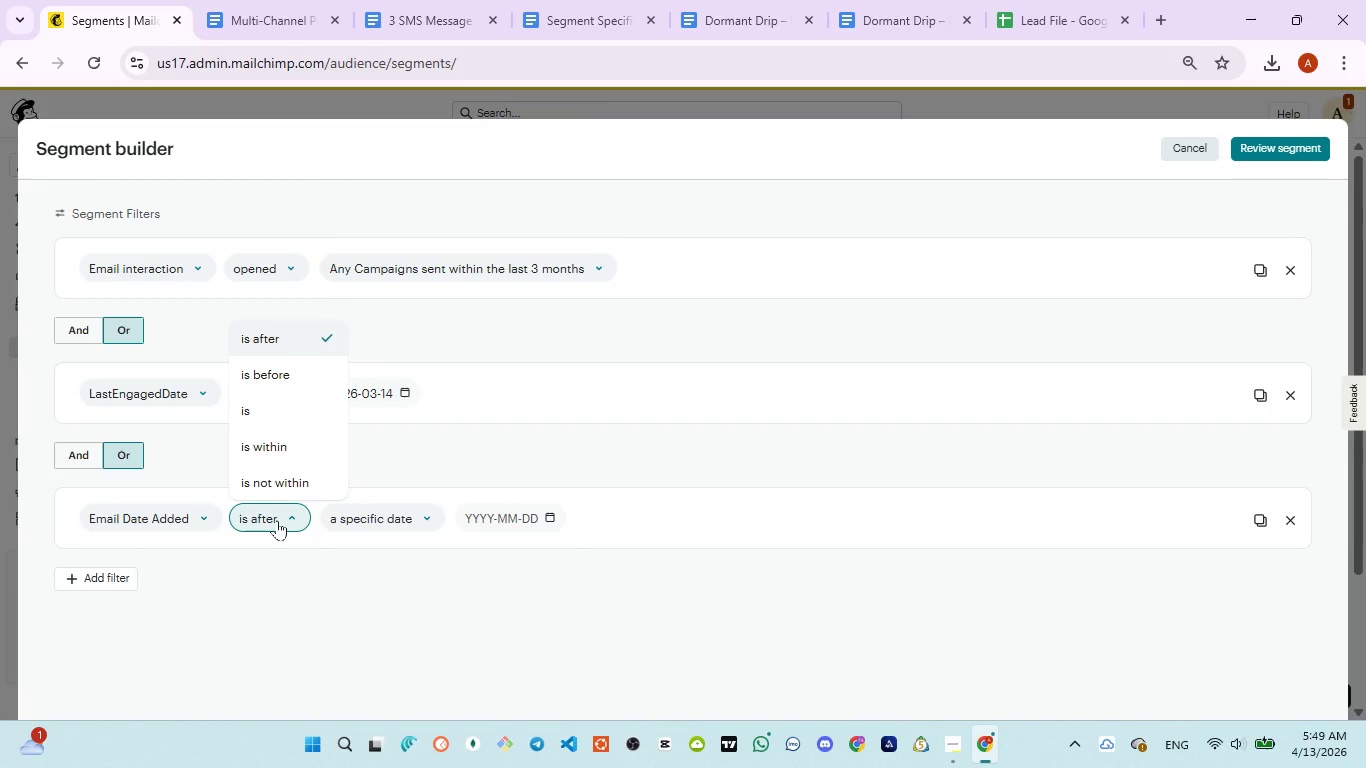 
left_click([277, 520])
 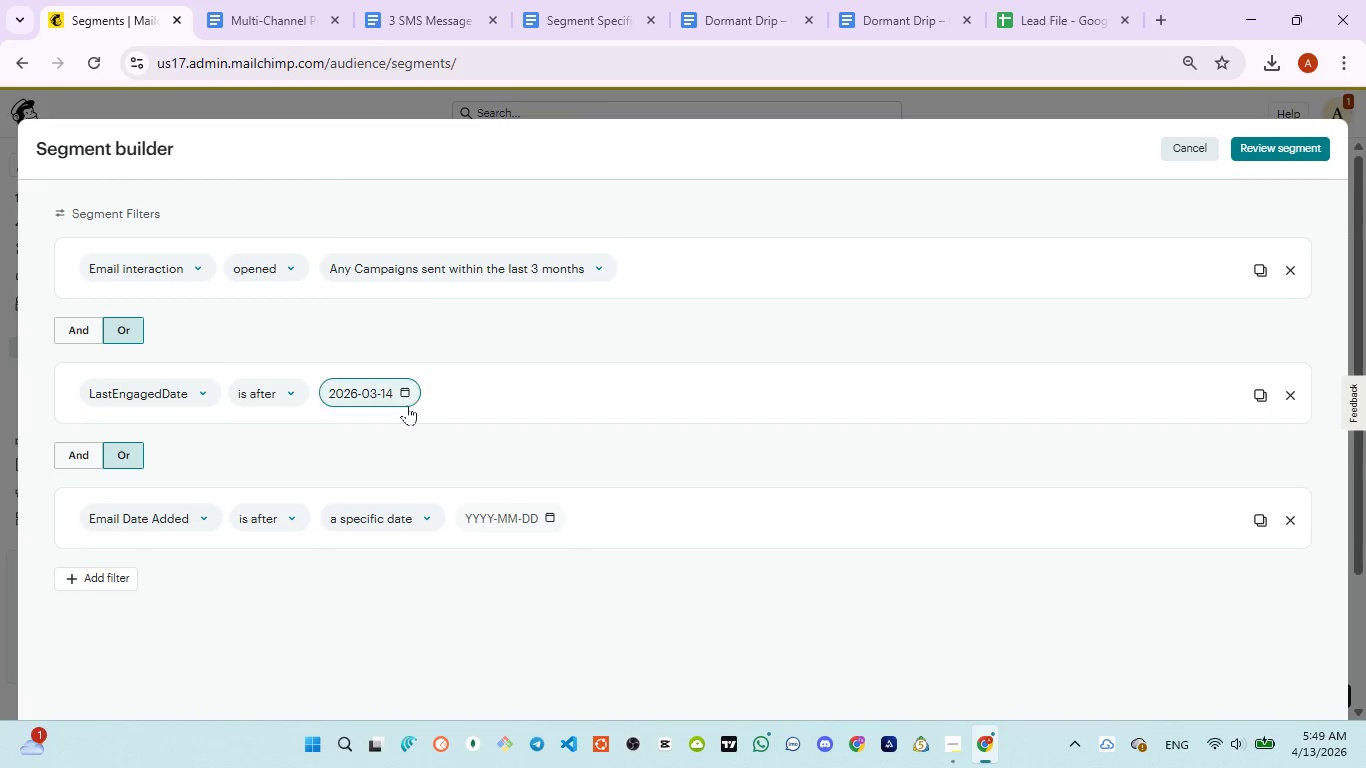 
left_click([338, 384])
 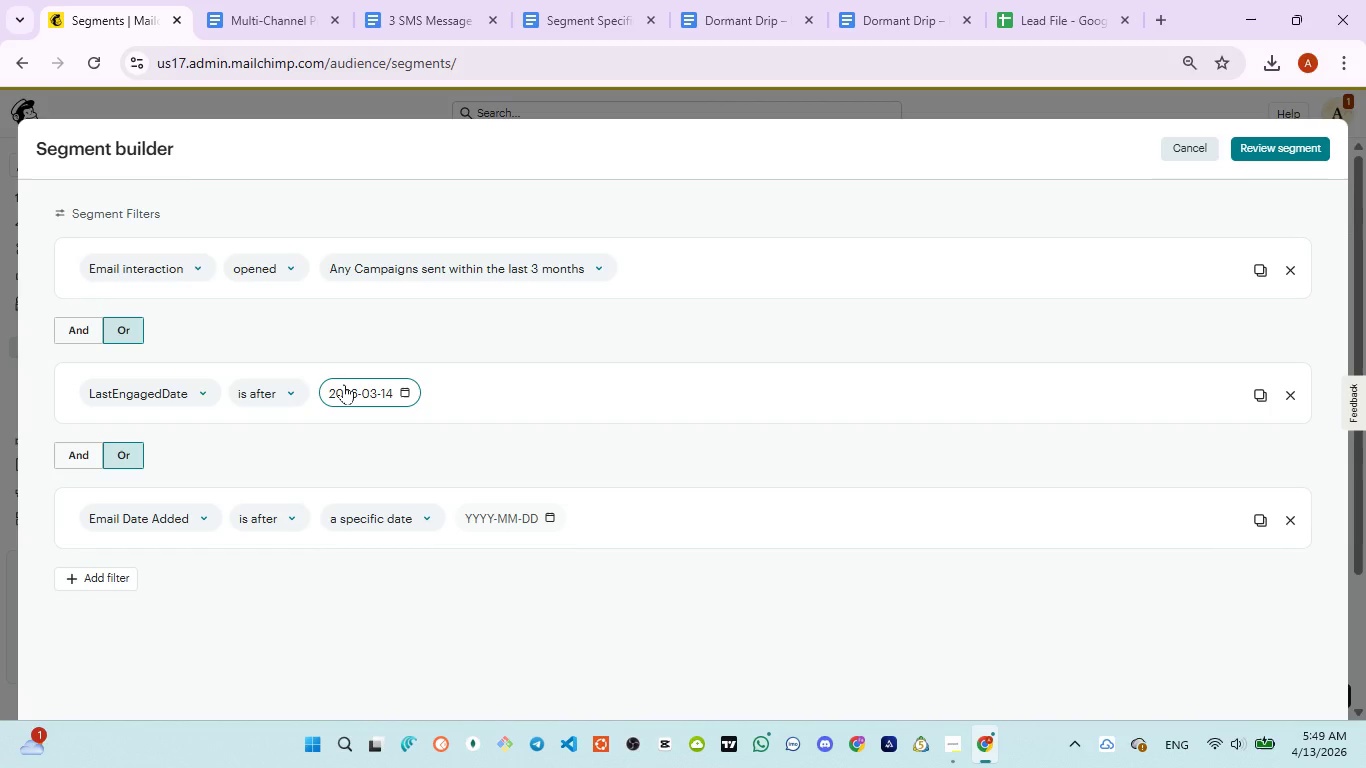 
key(Control+A)
 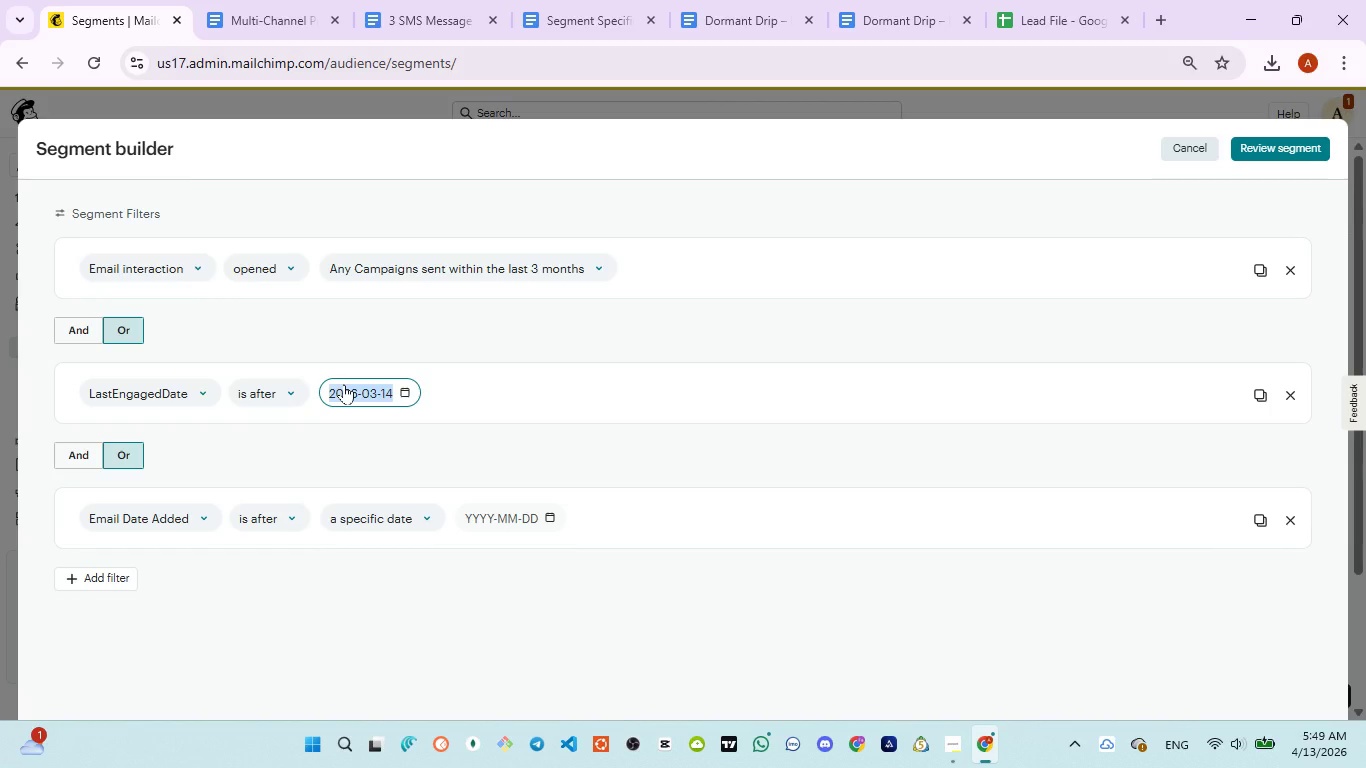 
key(Control+C)
 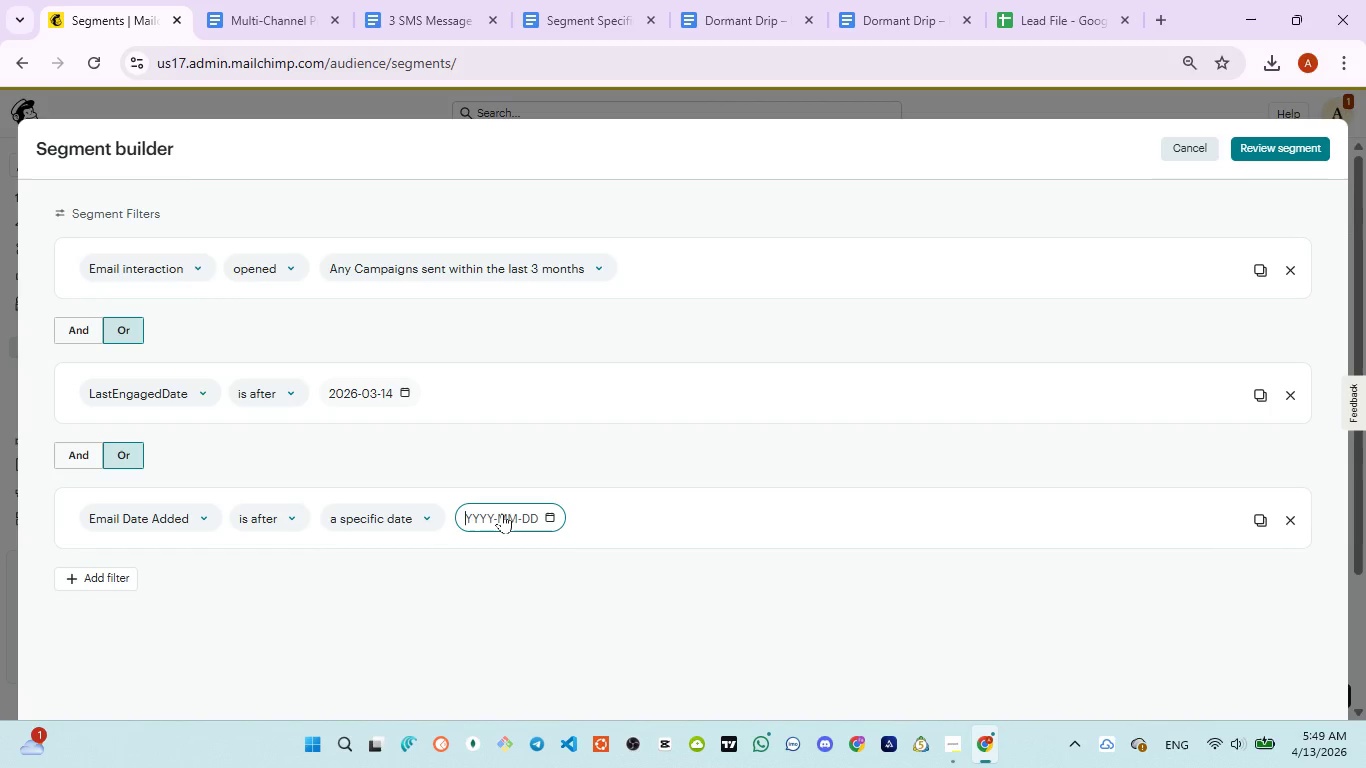 
key(Control+V)
 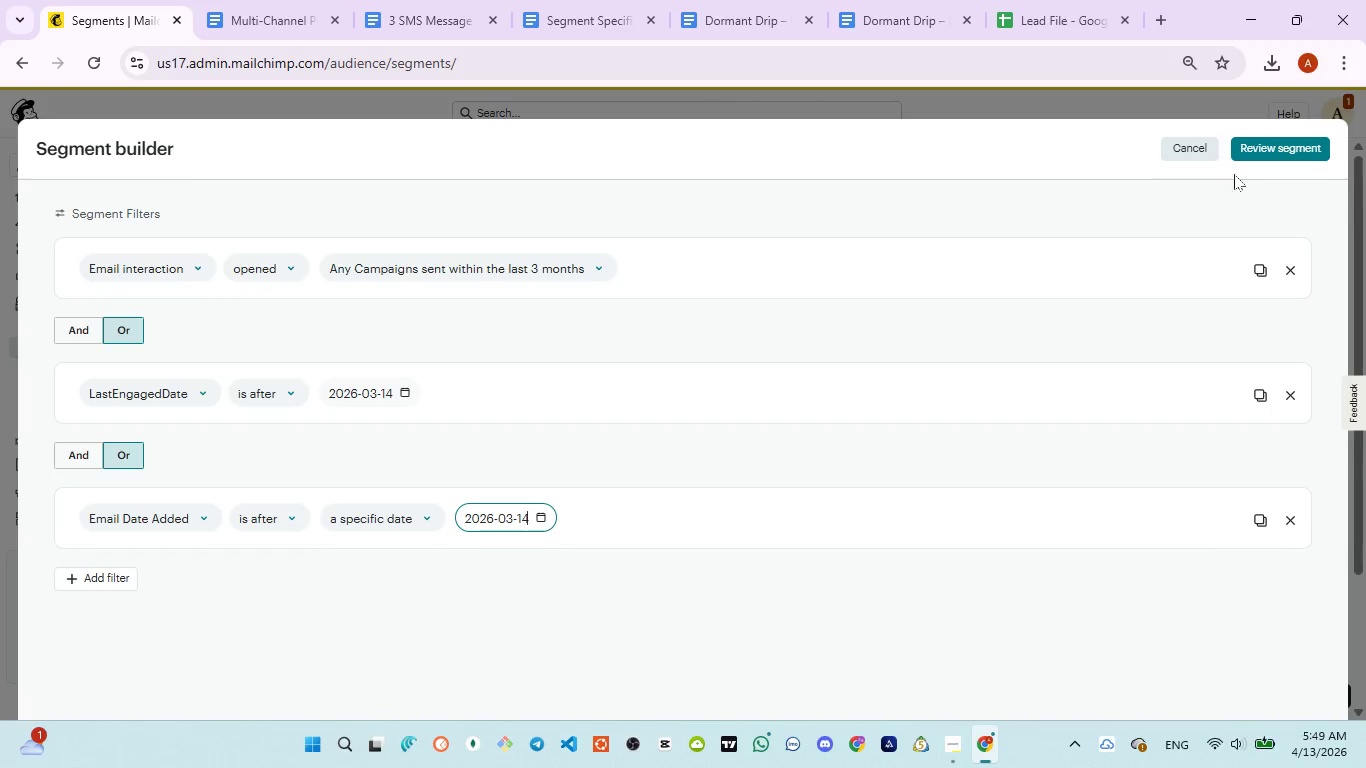 
left_click([1259, 156])
 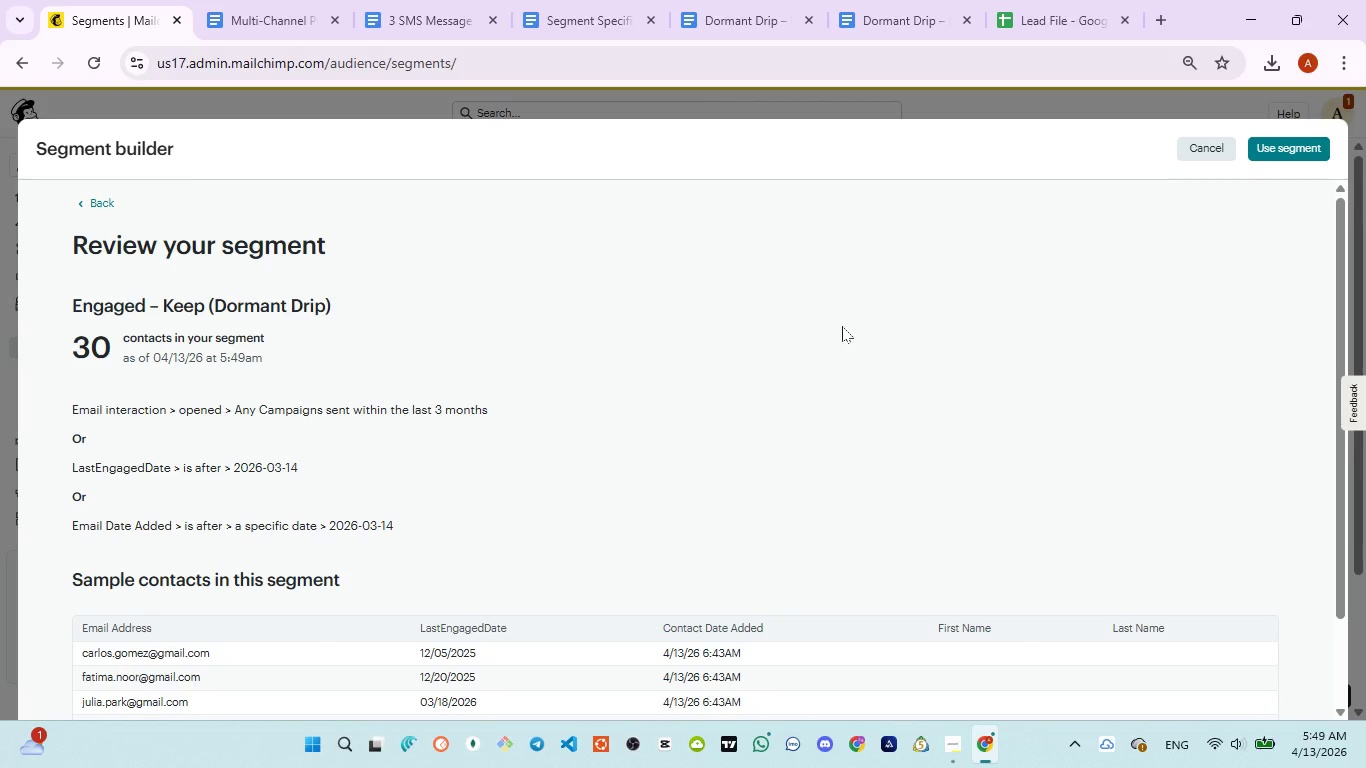 
scroll: coordinate [811, 377], scroll_direction: up, amount: 1.0
 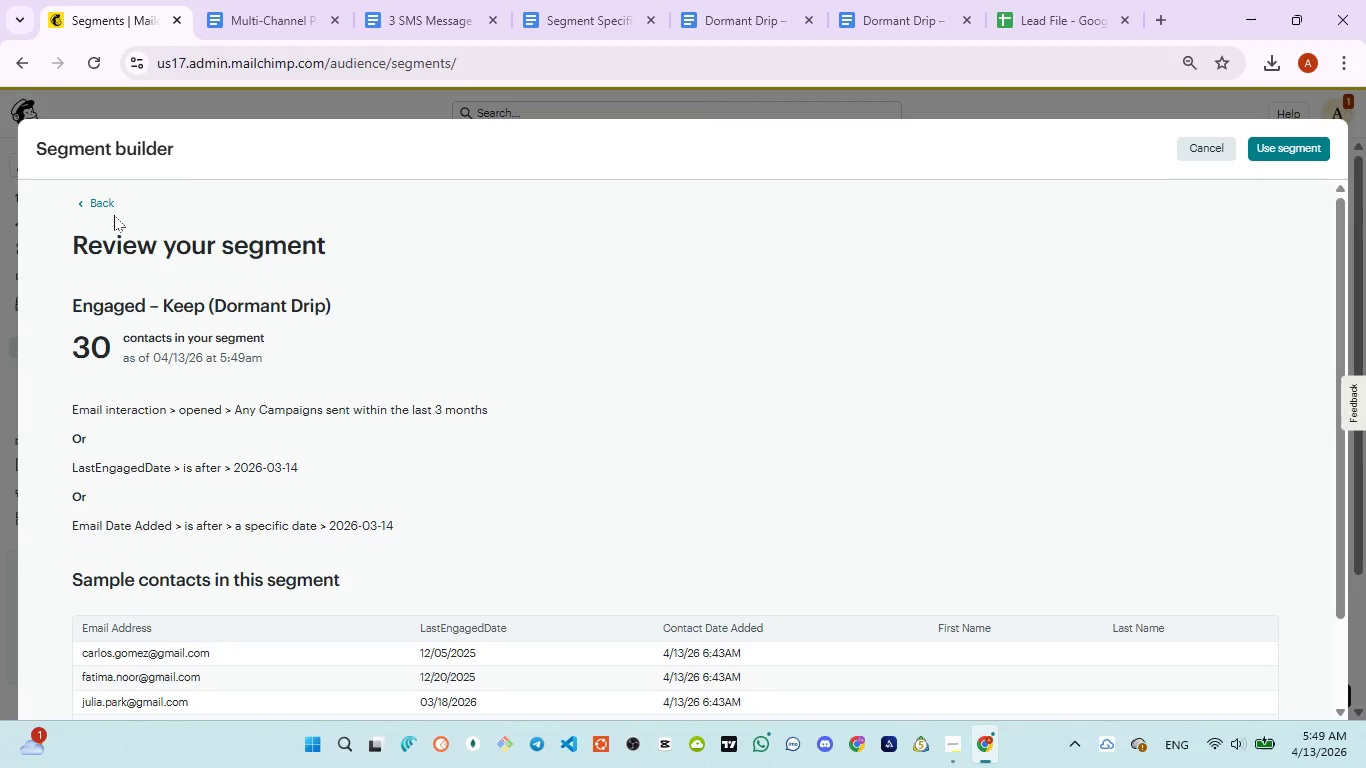 
left_click([89, 203])
 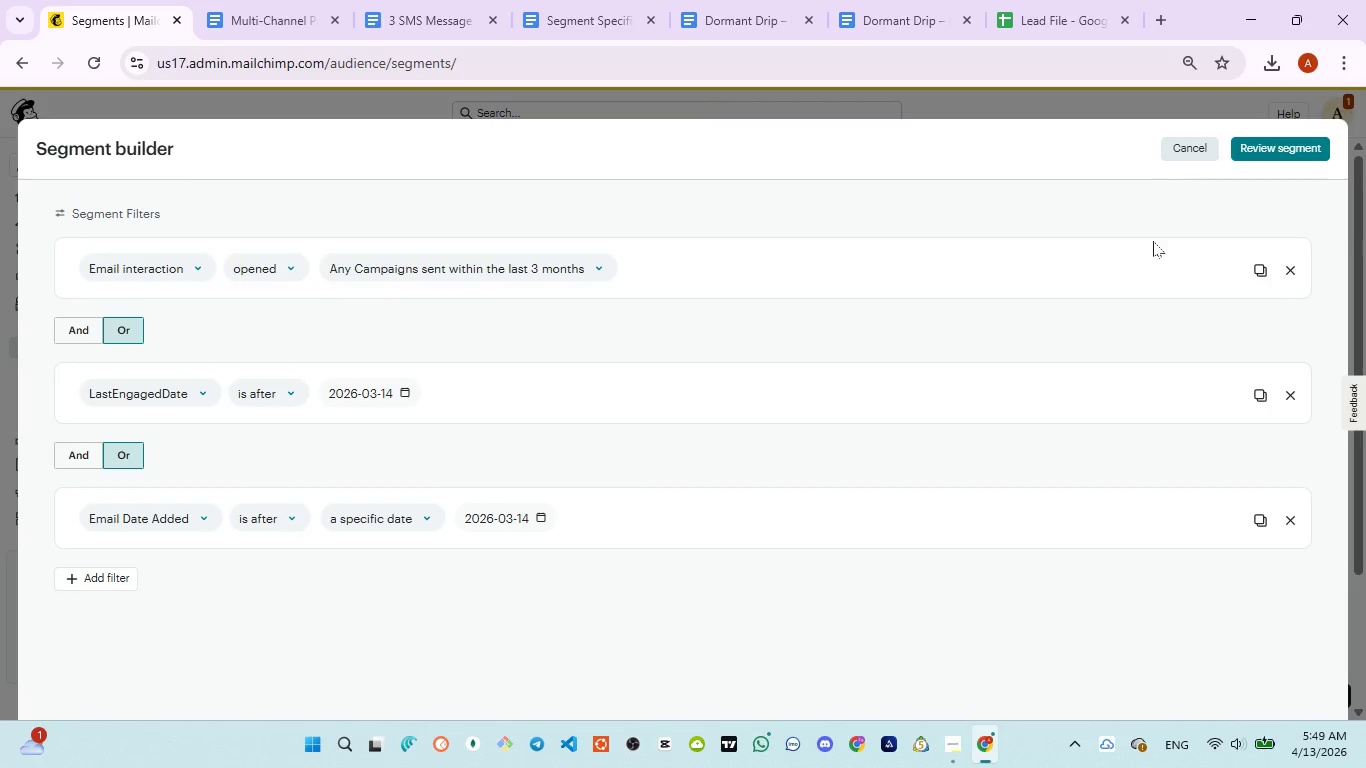 
left_click([1187, 153])
 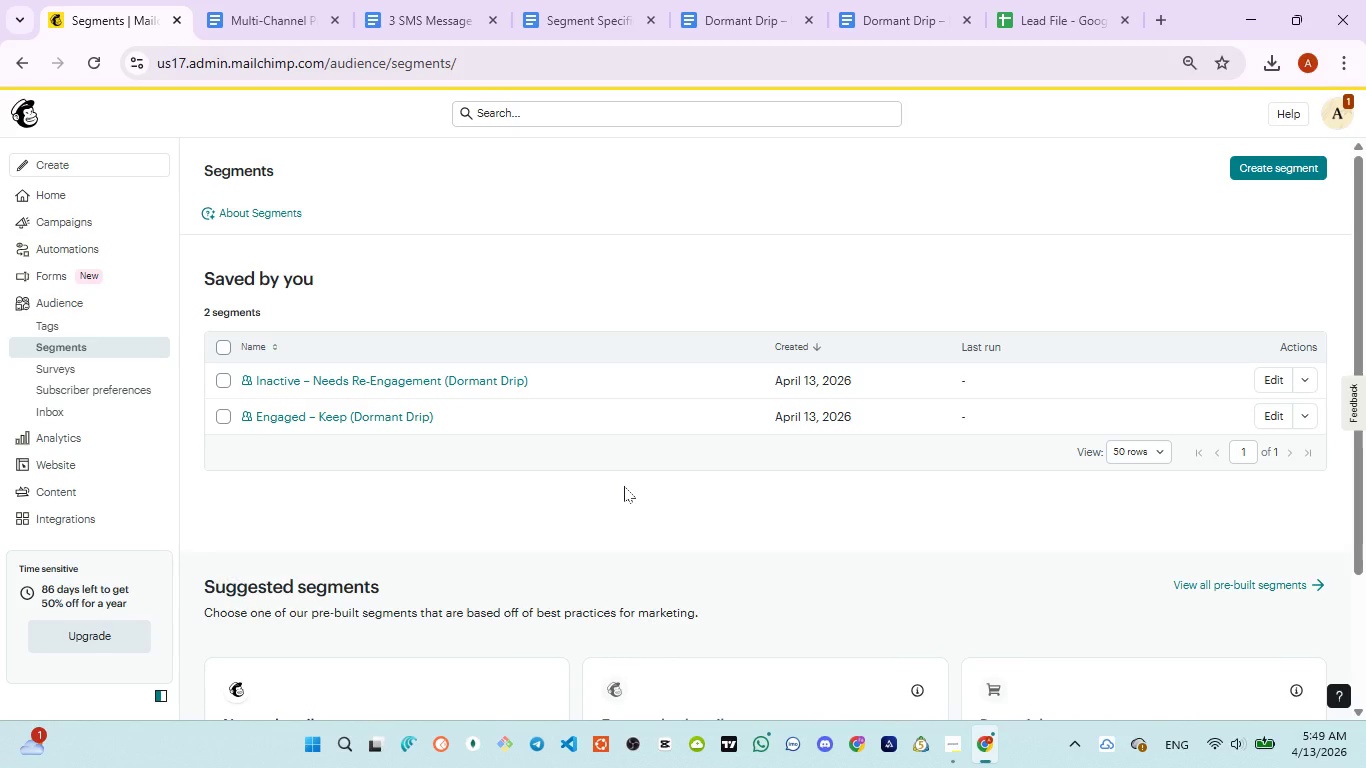 
wait(14.2)
 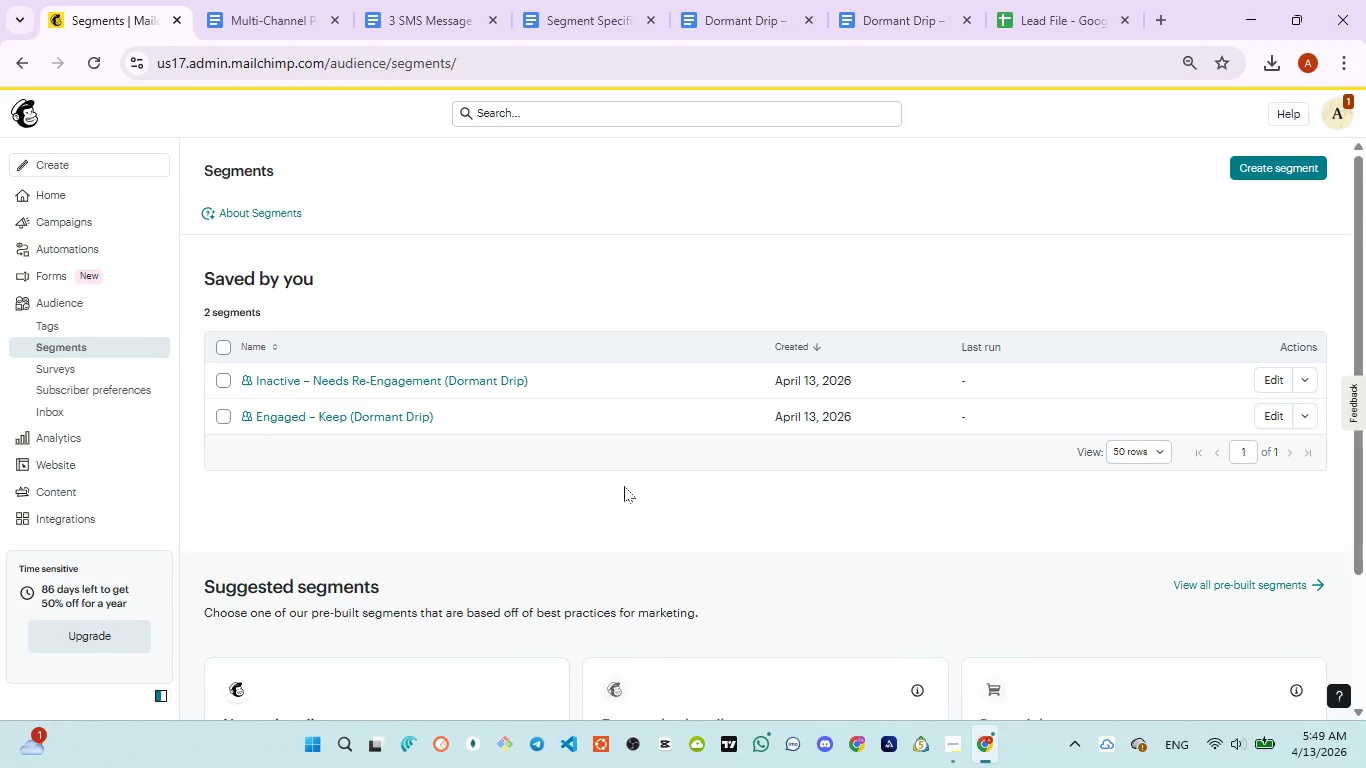 
left_click([1269, 414])
 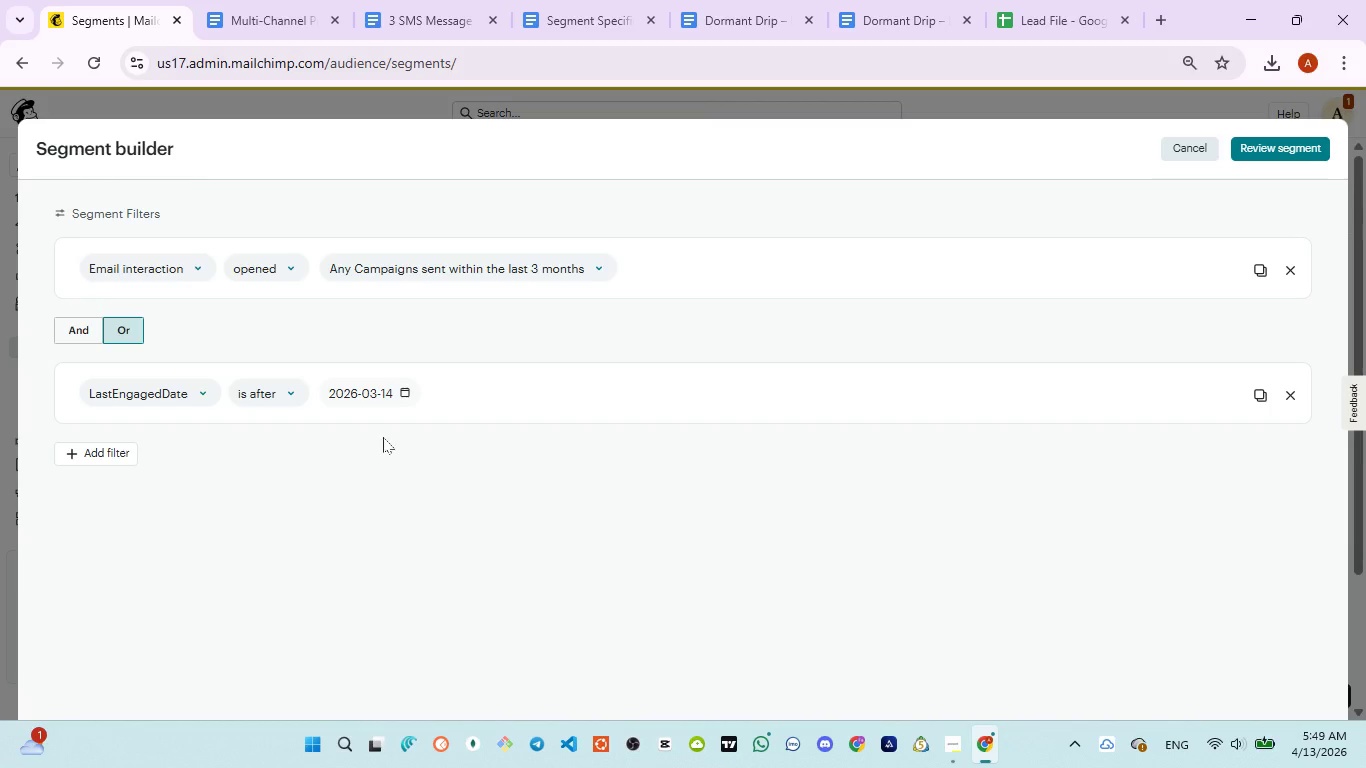 
wait(5.45)
 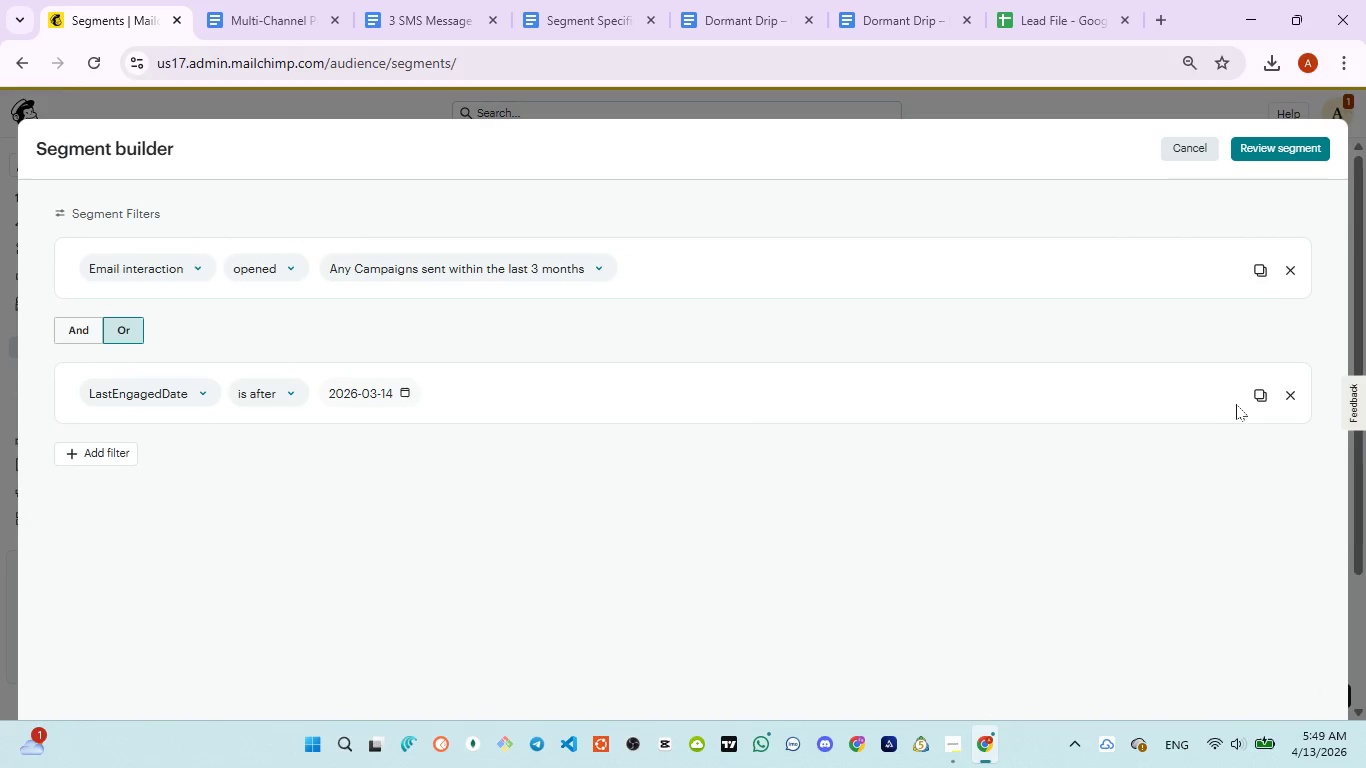 
left_click([87, 442])
 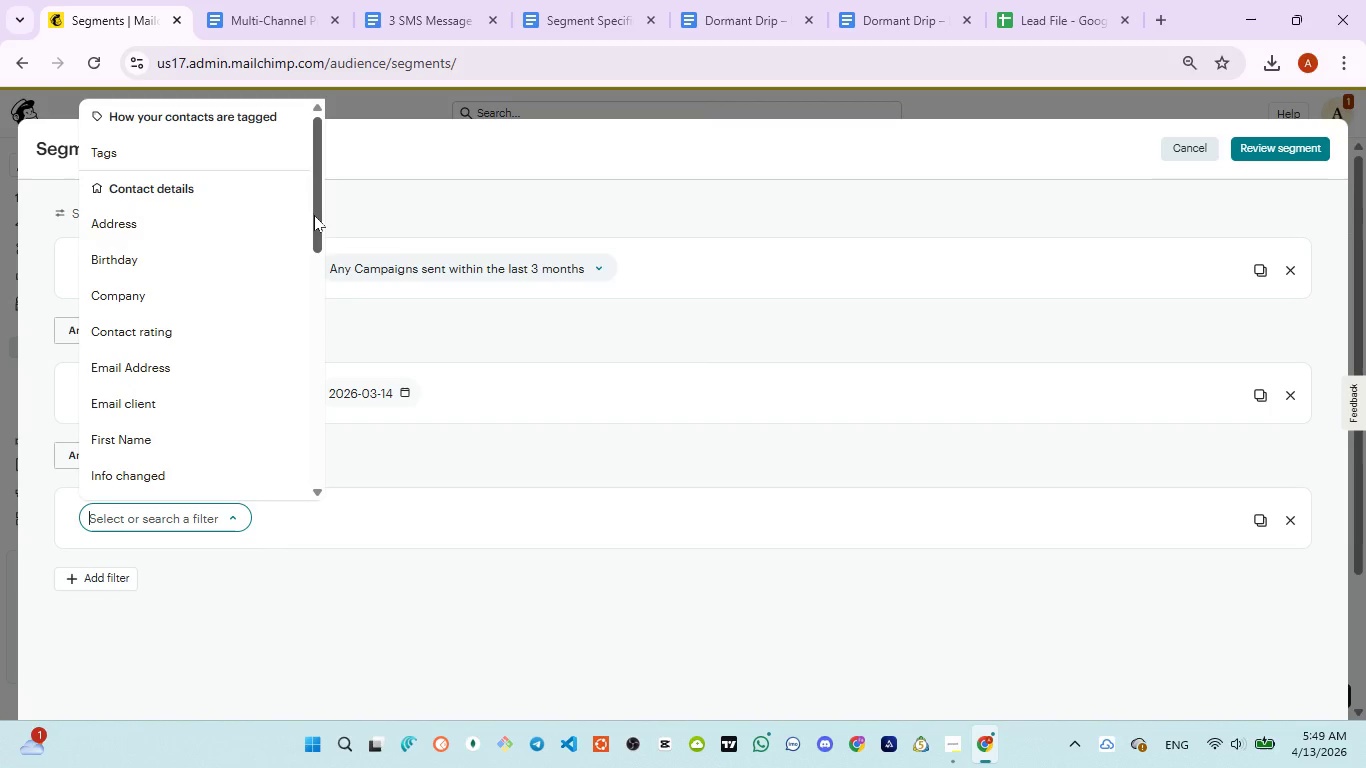 
left_click_drag(start_coordinate=[314, 215], to_coordinate=[309, 234])
 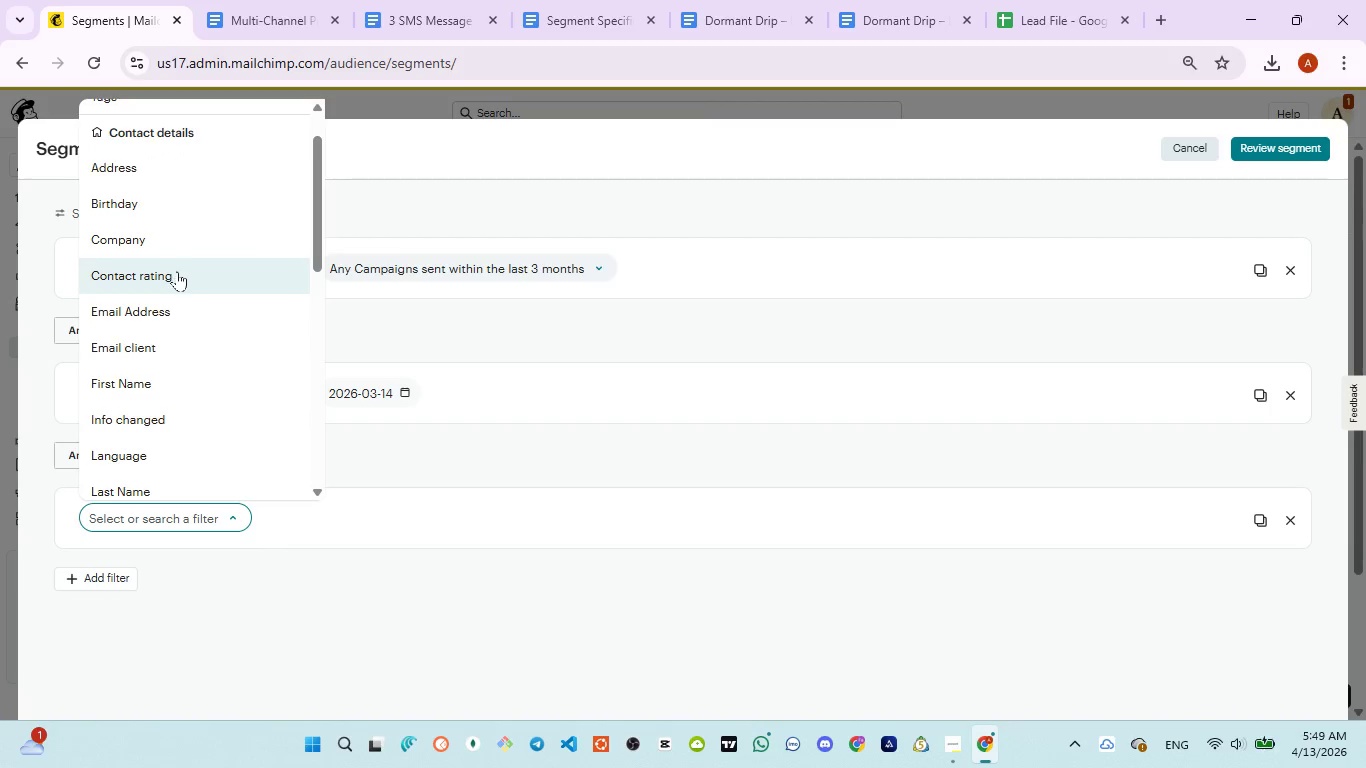 
left_click([177, 271])
 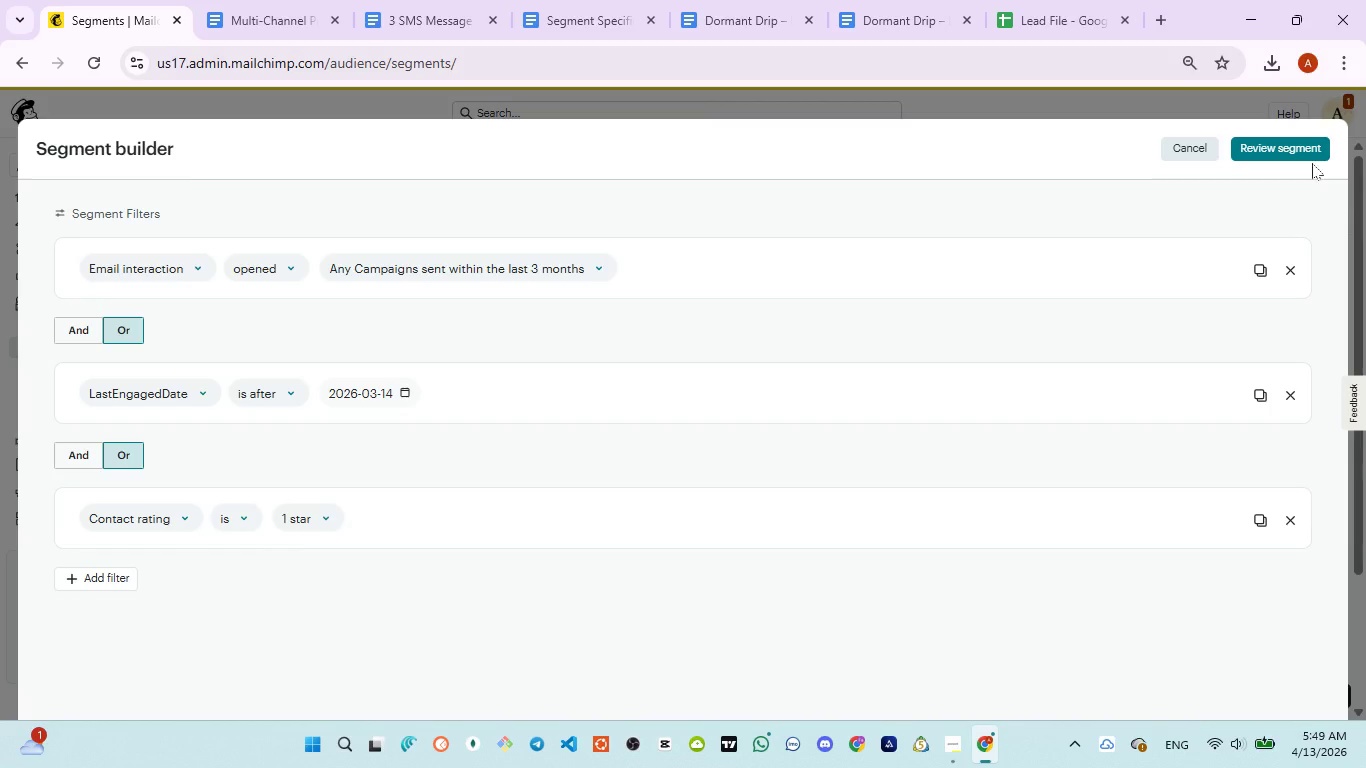 
left_click([1278, 157])
 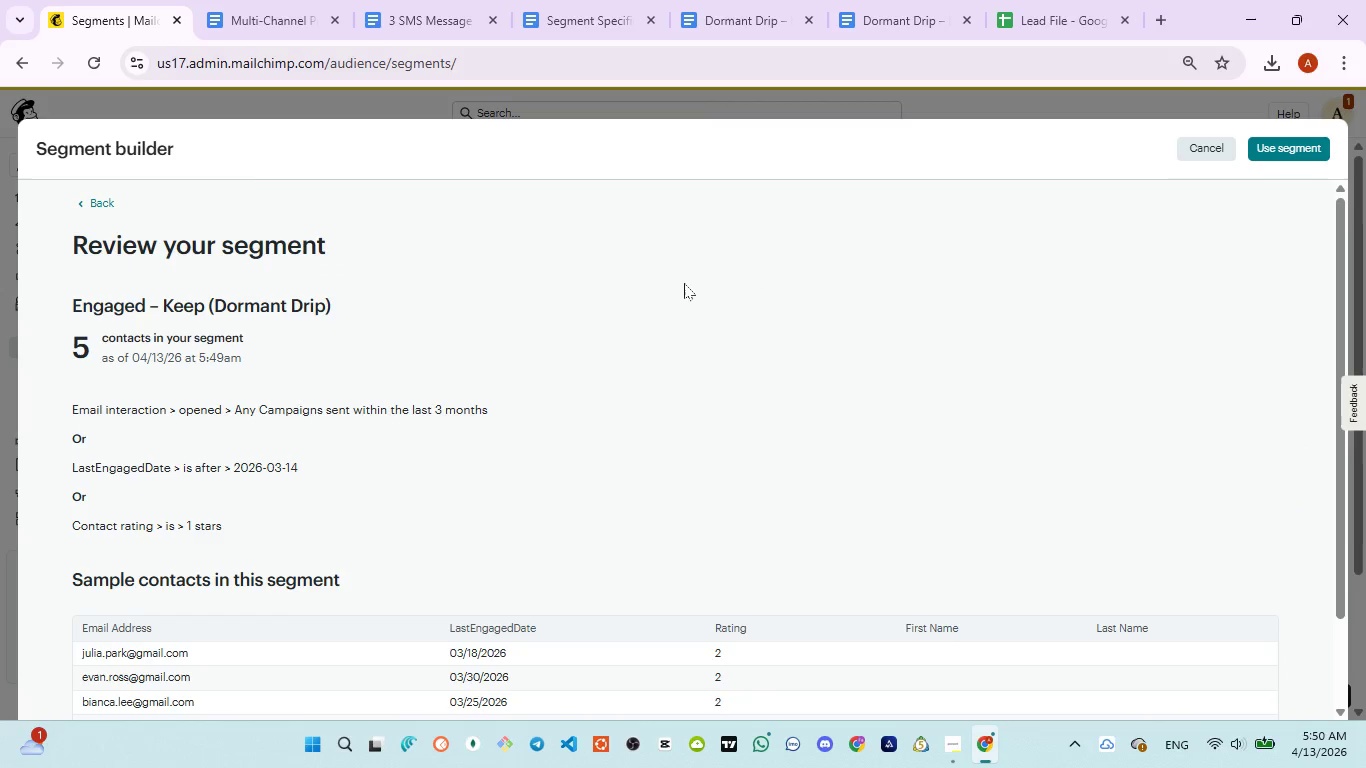 
wait(5.11)
 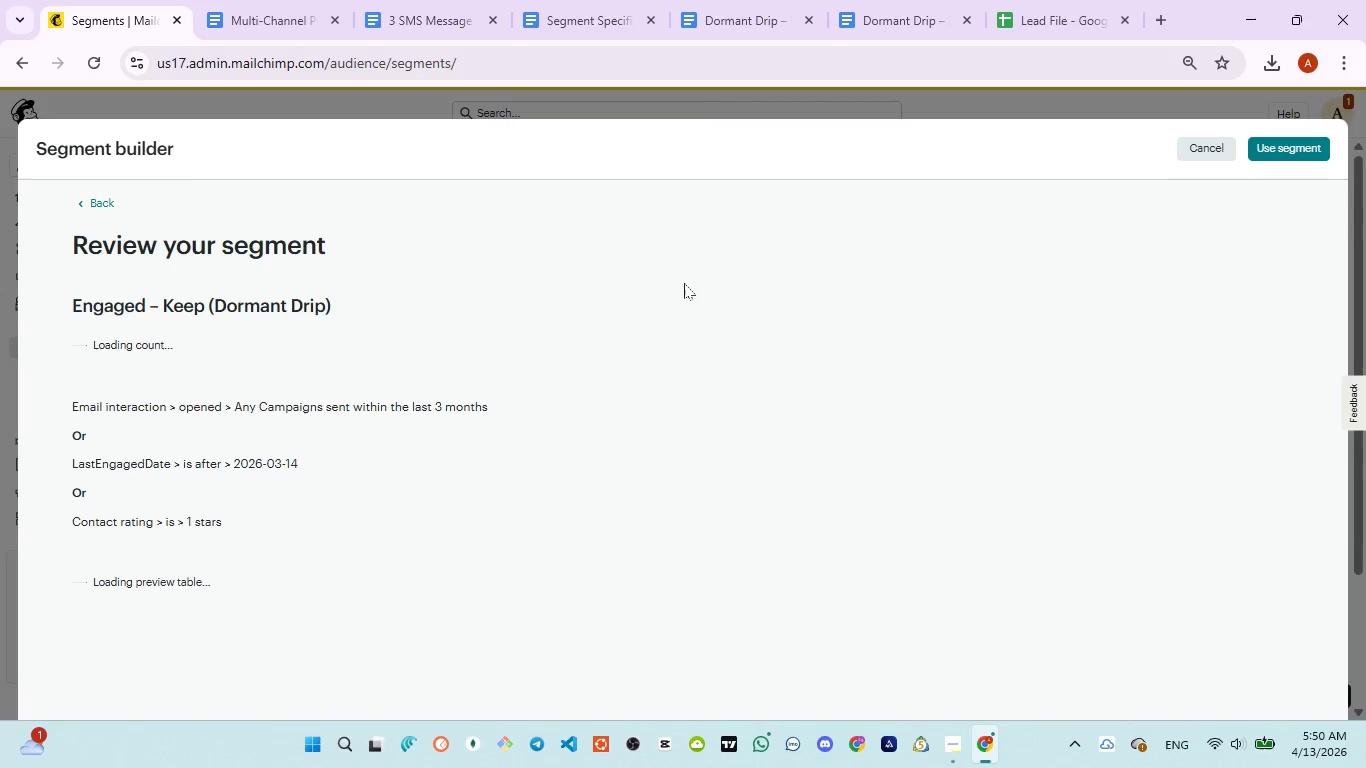 
scroll: coordinate [683, 286], scroll_direction: down, amount: 2.0
 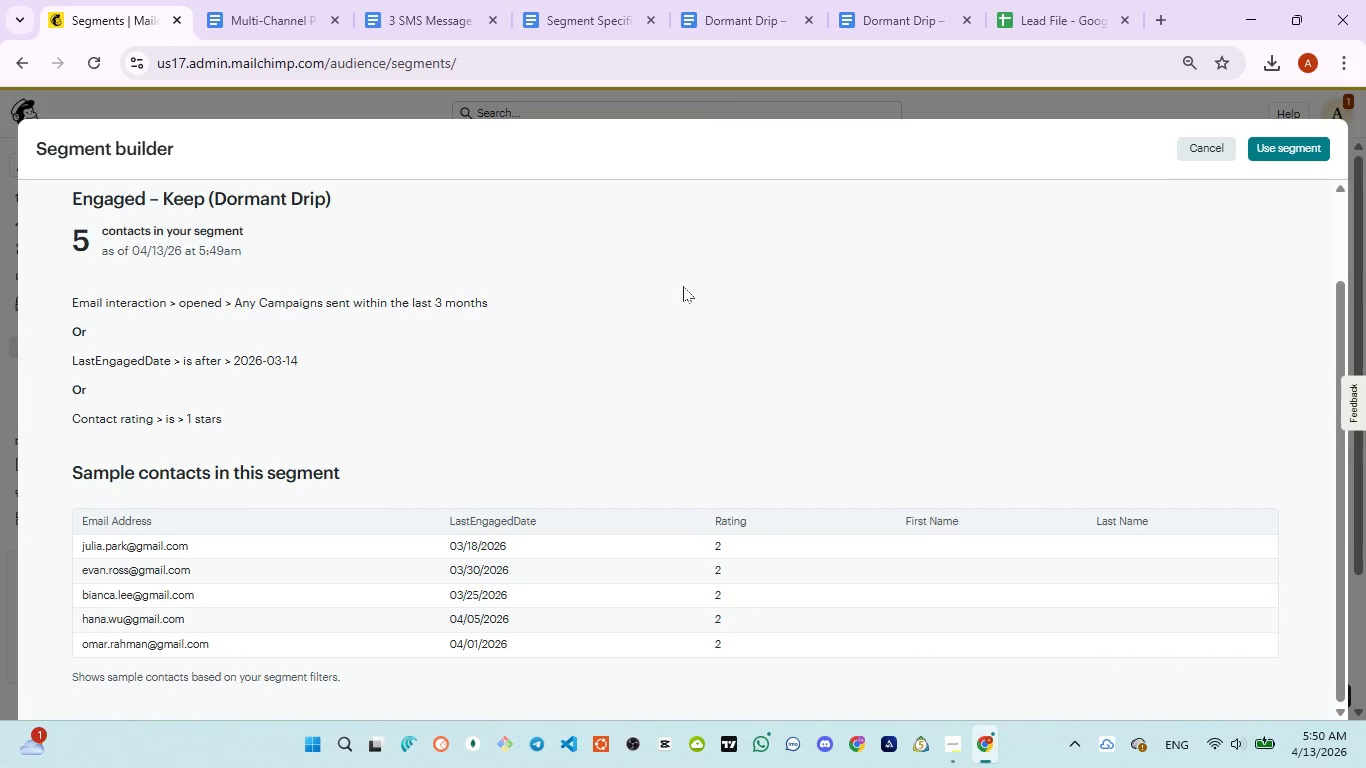 
scroll: coordinate [683, 286], scroll_direction: up, amount: 3.0
 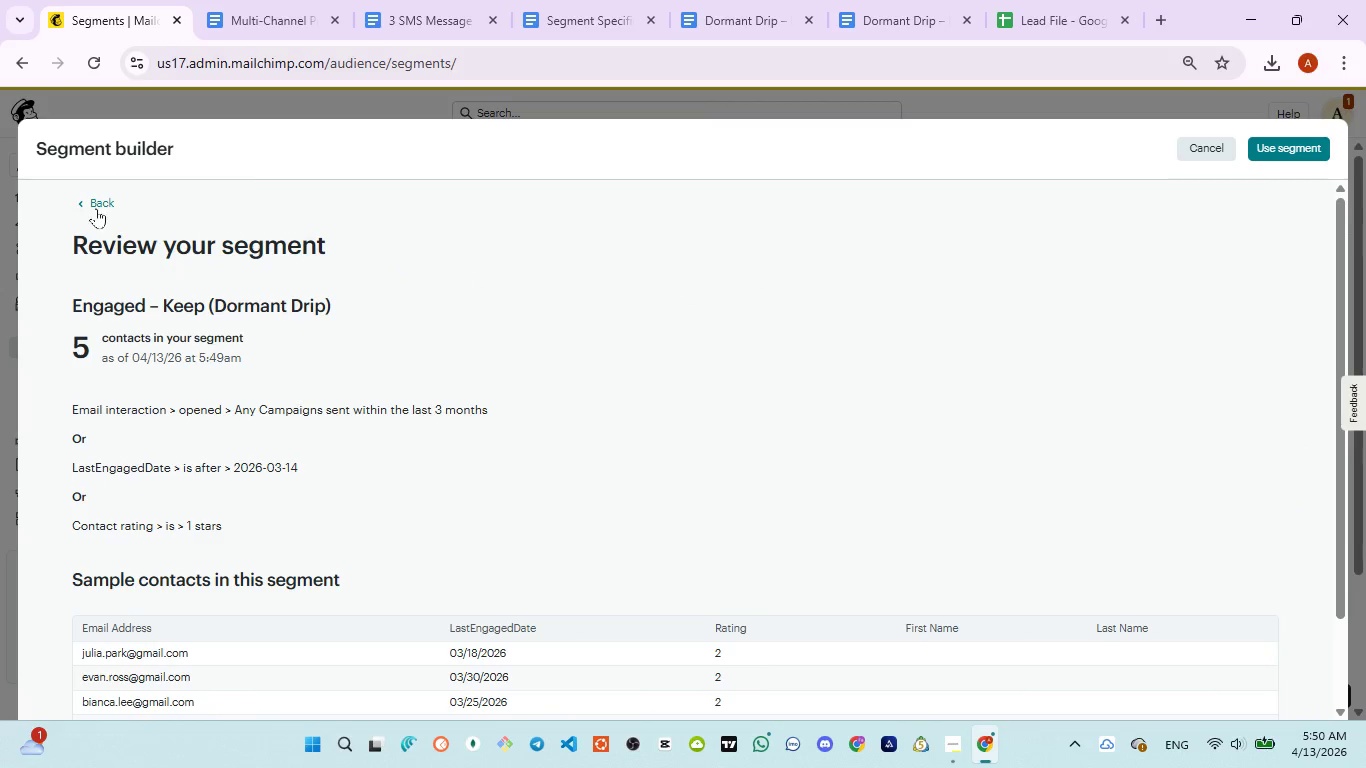 
left_click([85, 205])
 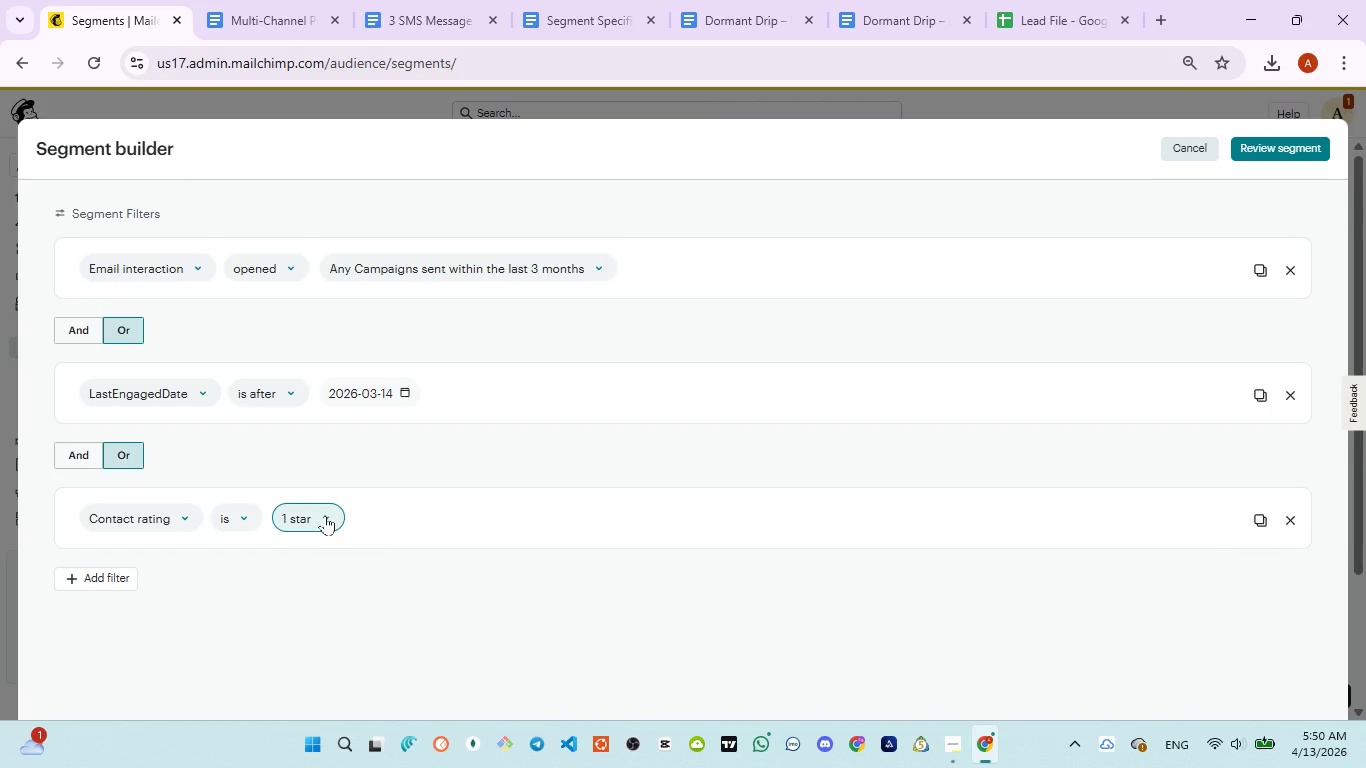 
left_click([325, 515])
 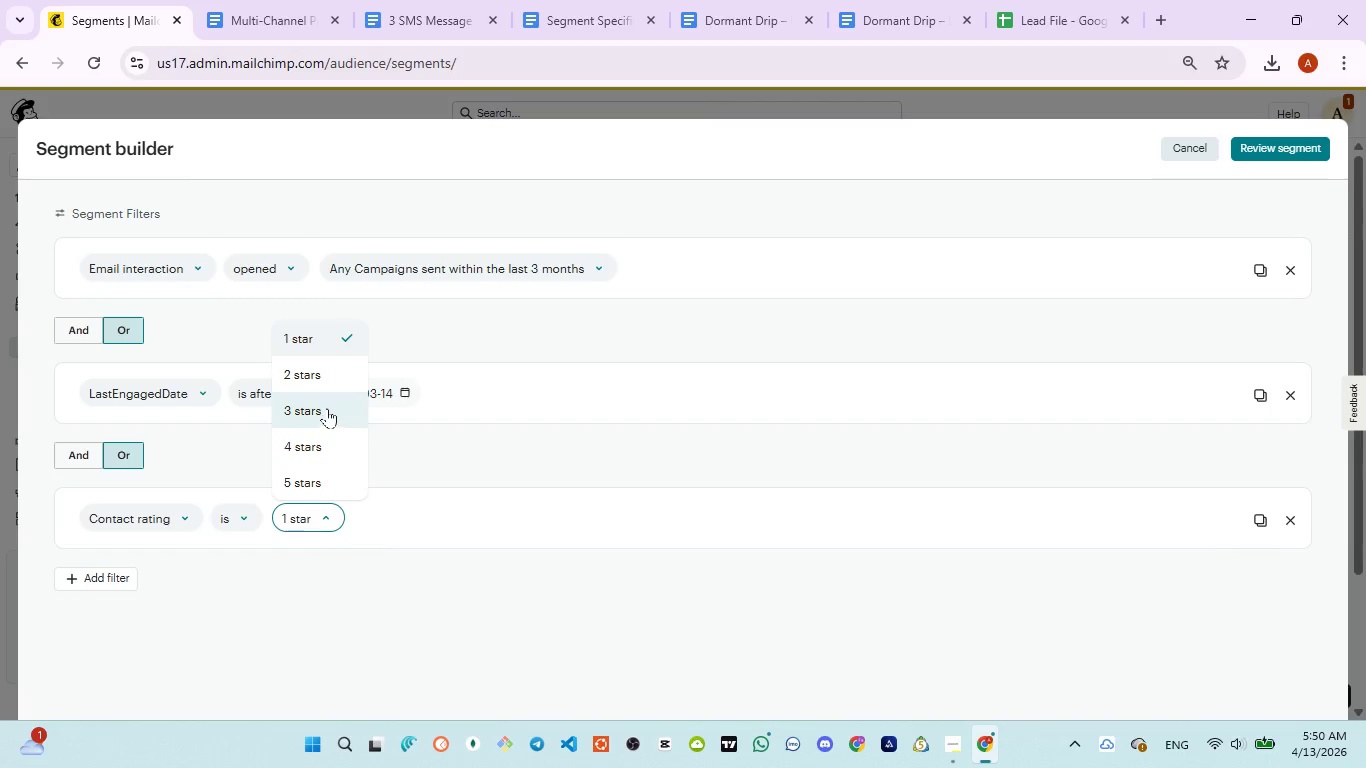 
left_click([319, 374])
 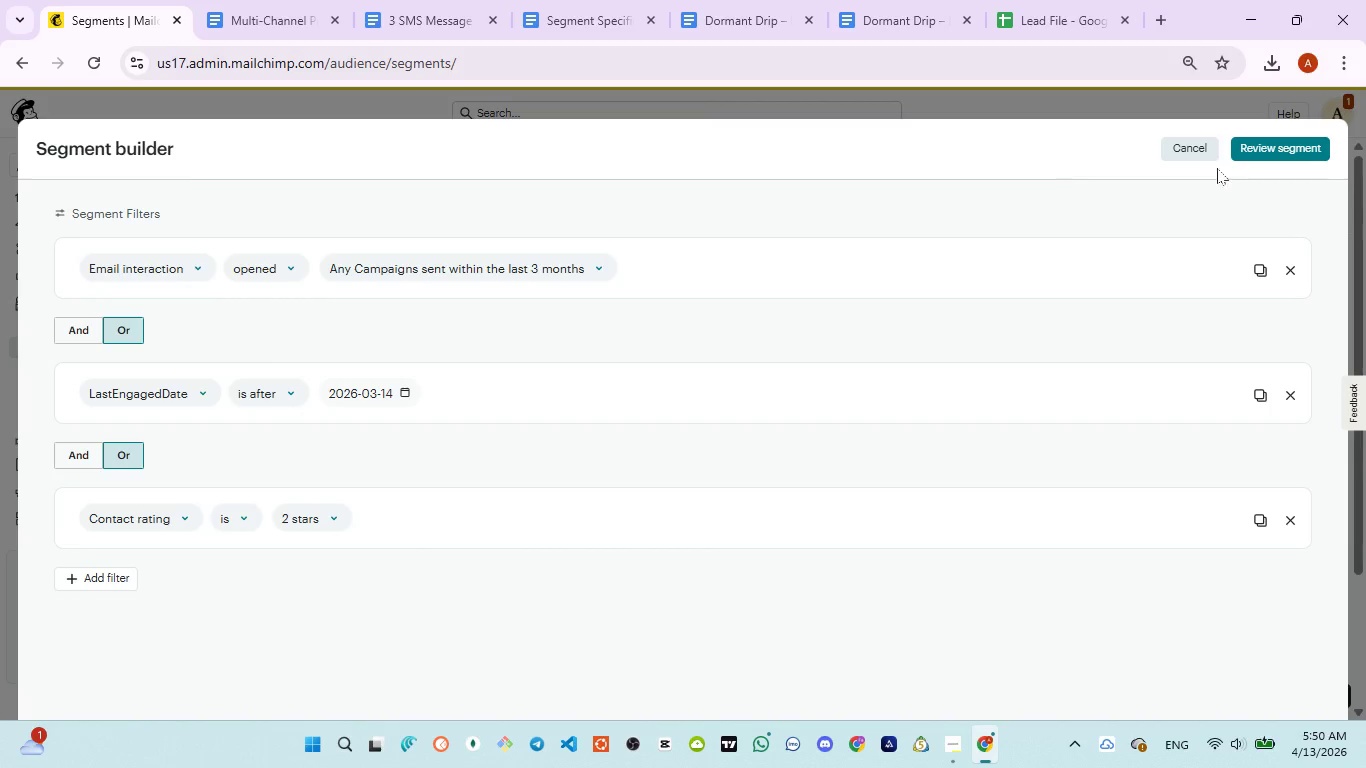 
left_click([1263, 154])
 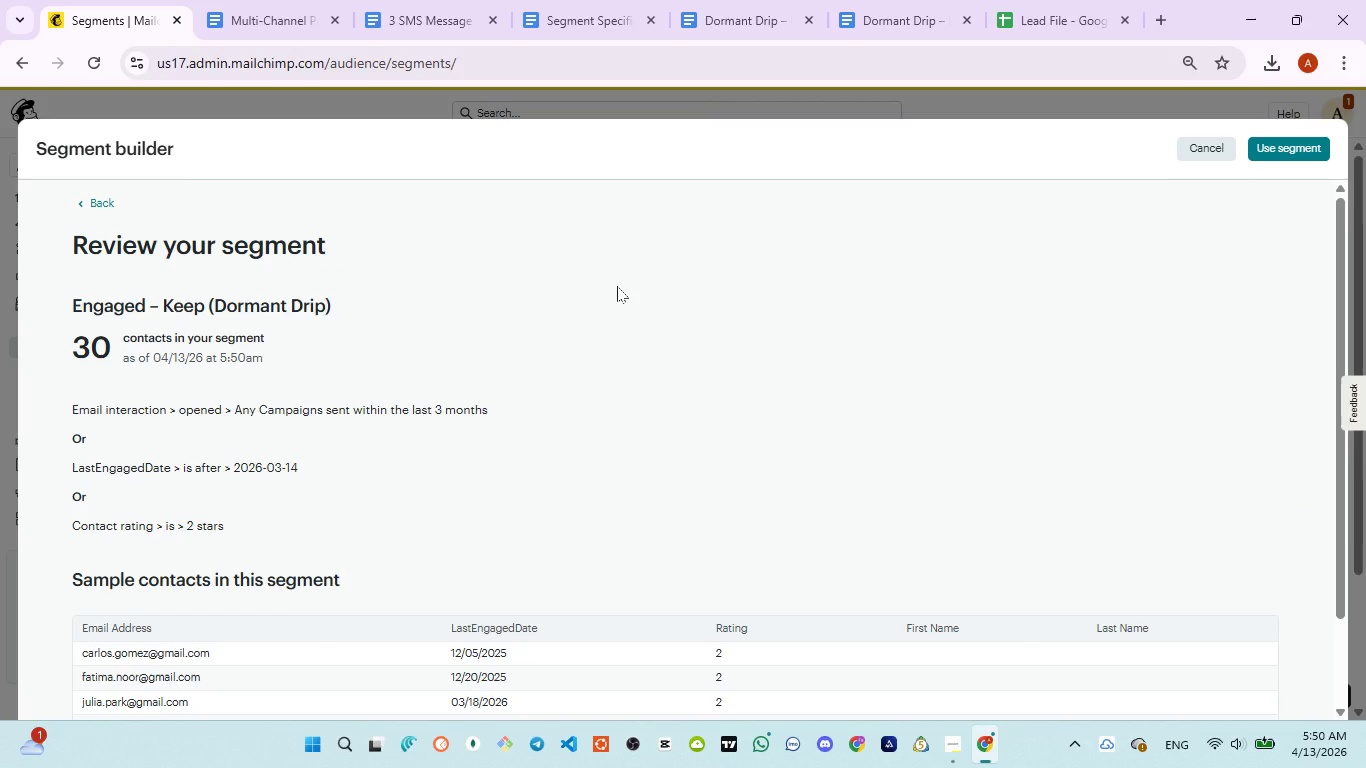 
wait(7.23)
 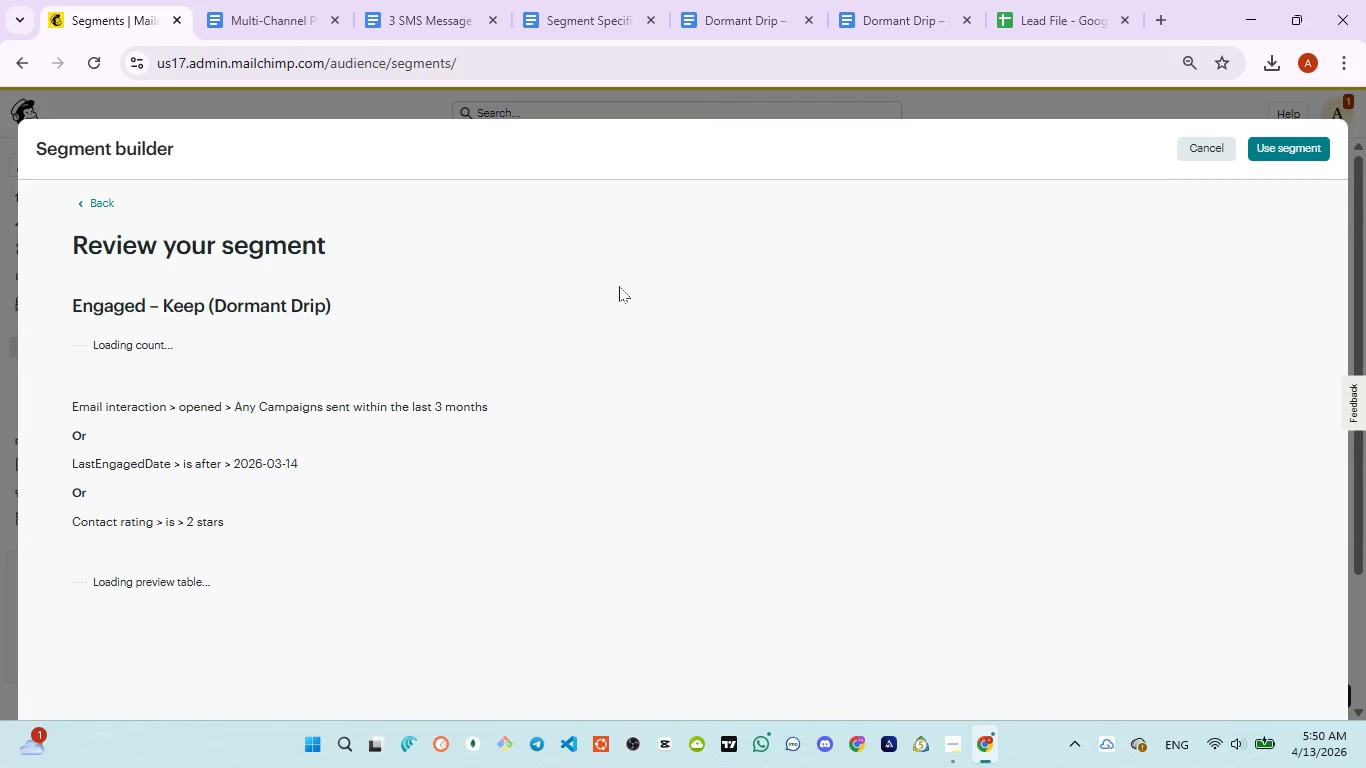 
scroll: coordinate [613, 289], scroll_direction: down, amount: 1.0
 